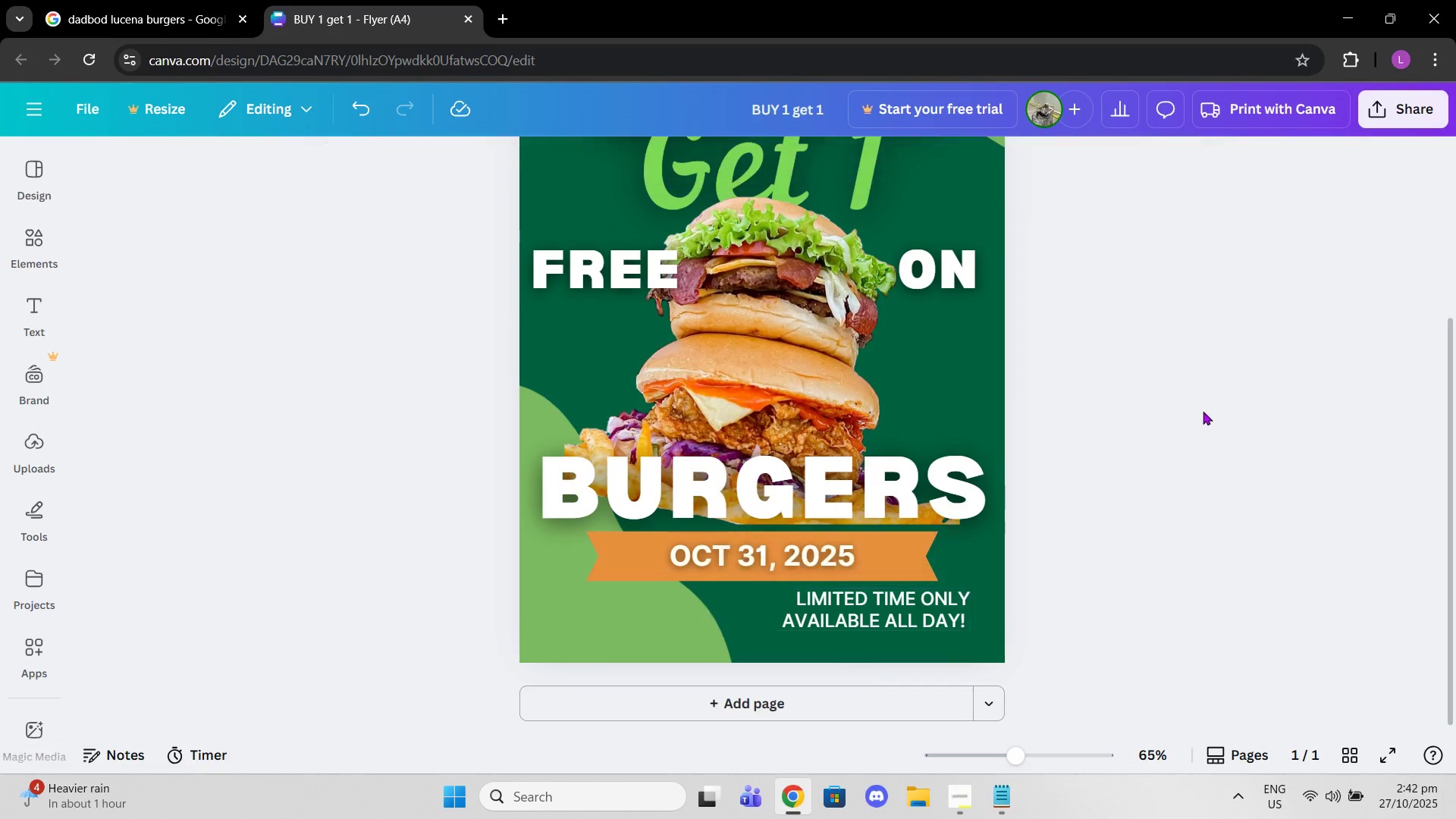 
left_click([1212, 410])
 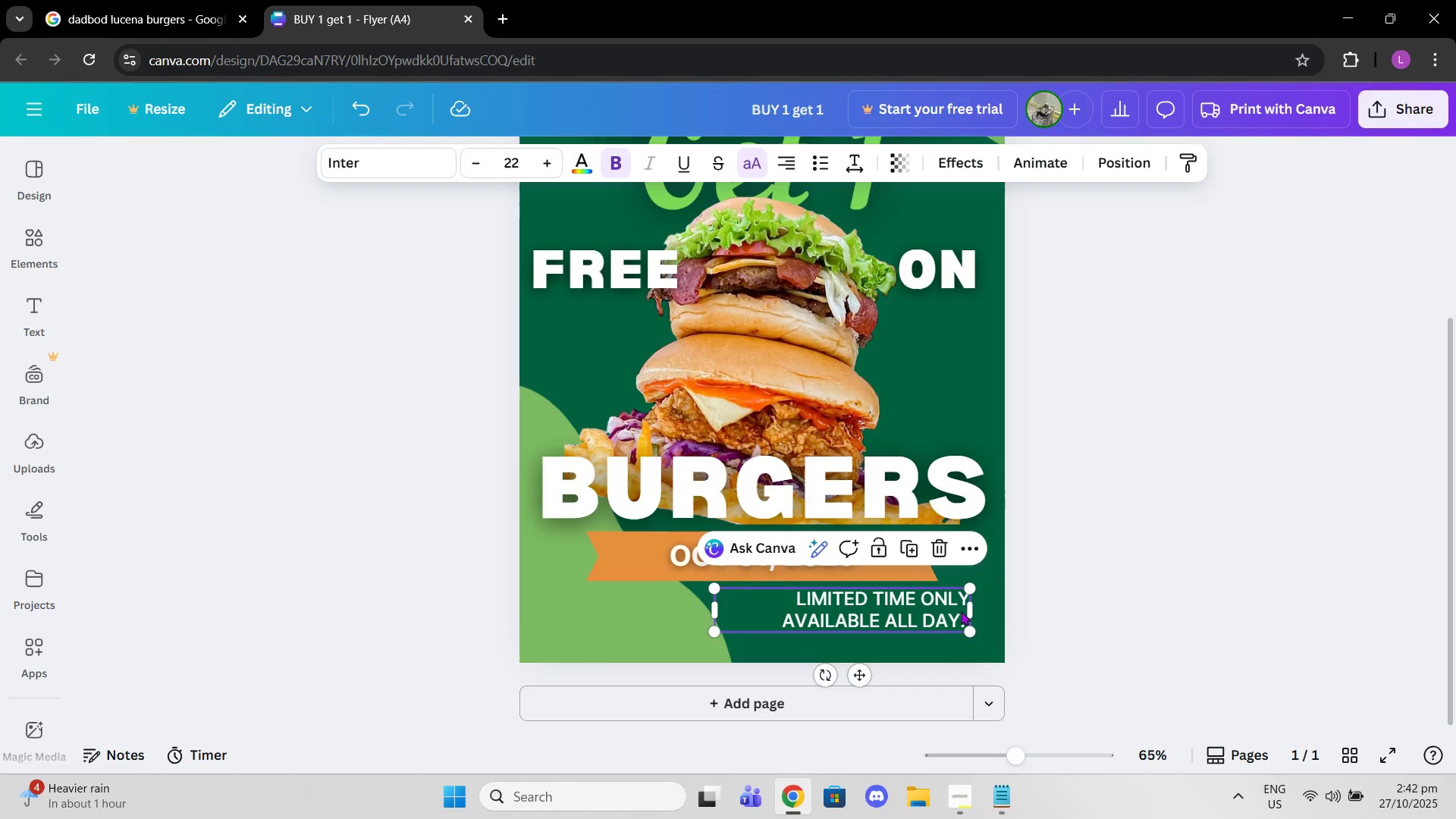 
left_click([965, 612])
 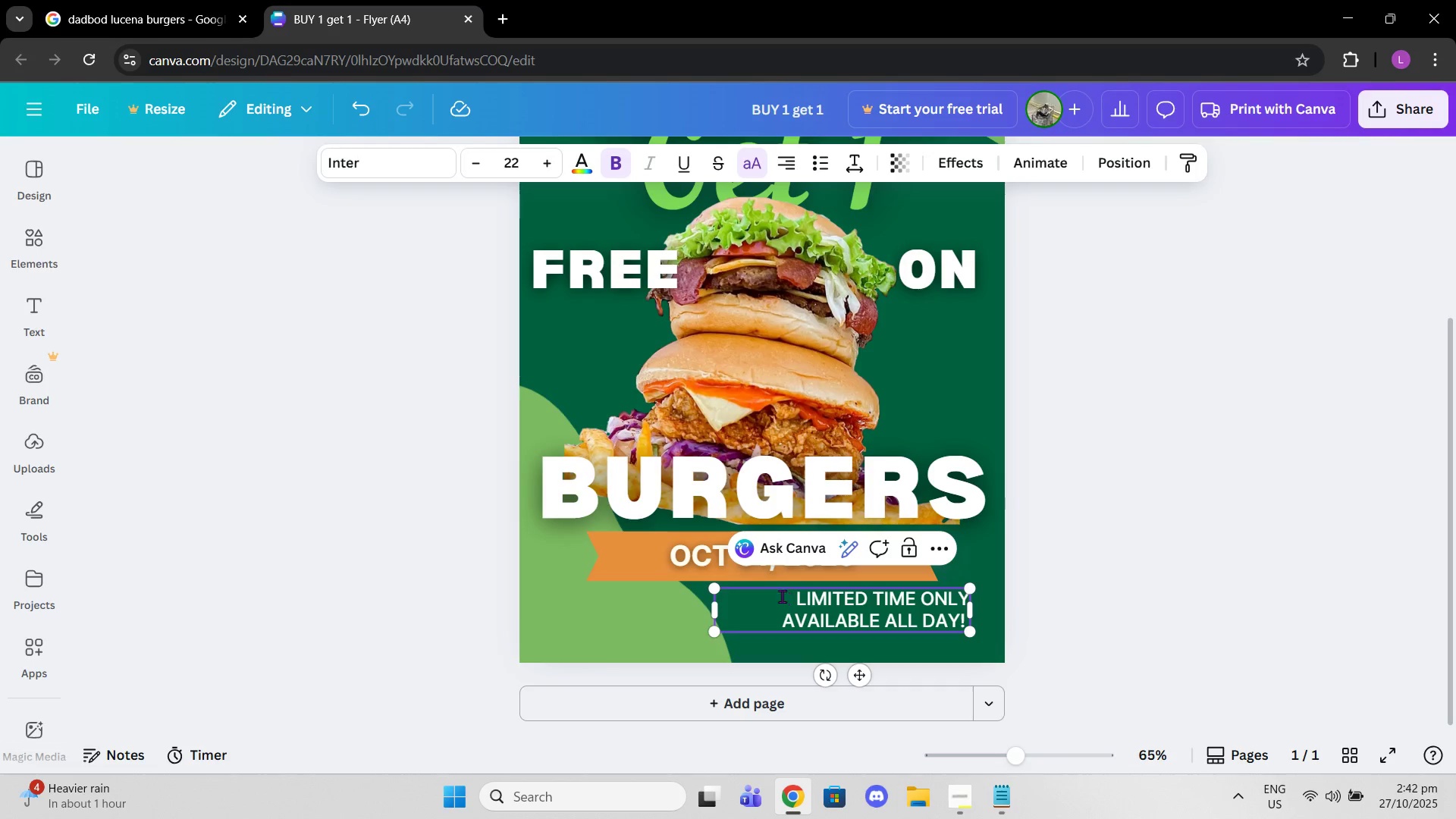 
left_click_drag(start_coordinate=[711, 608], to_coordinate=[774, 604])
 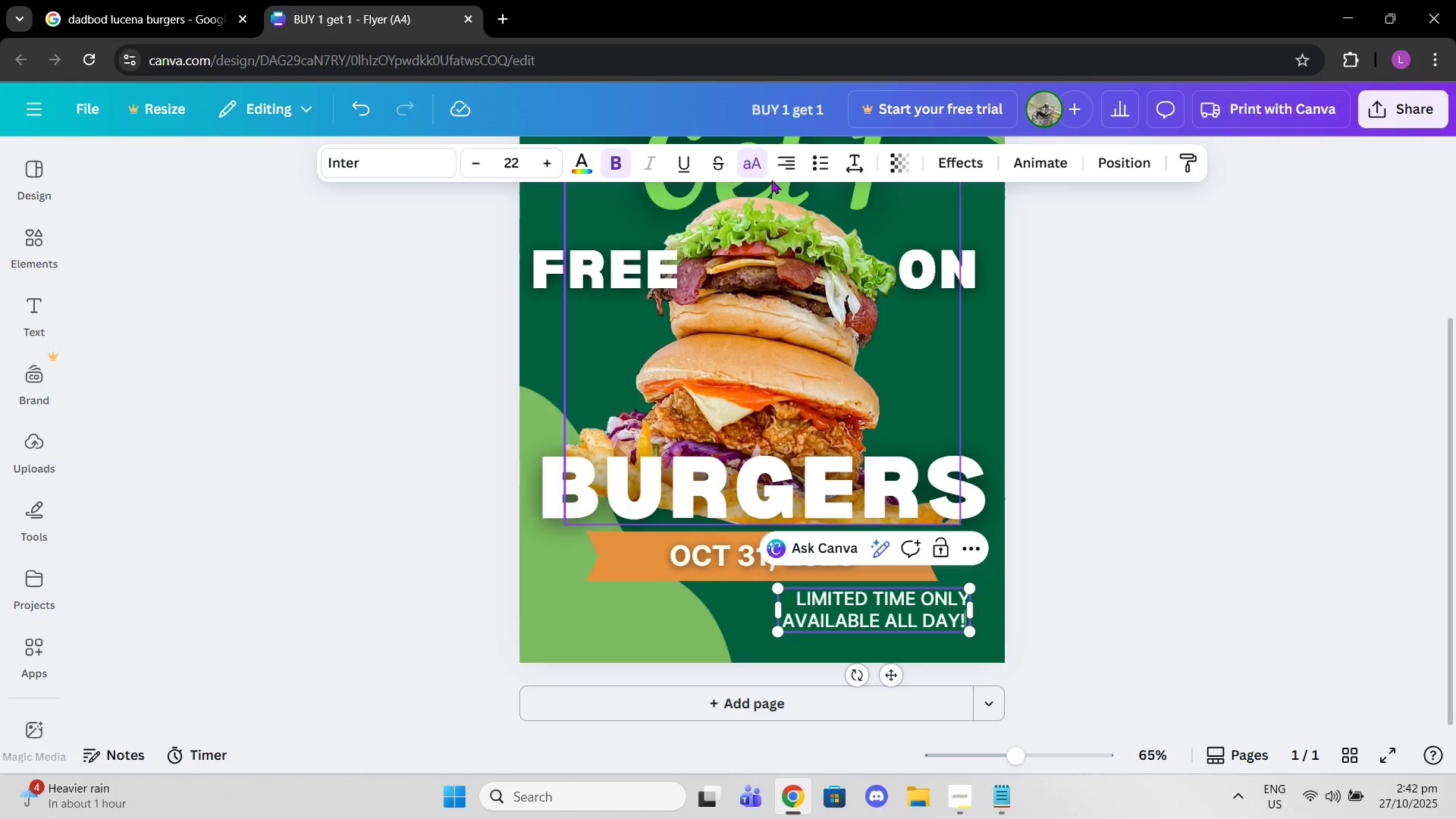 
left_click([782, 161])
 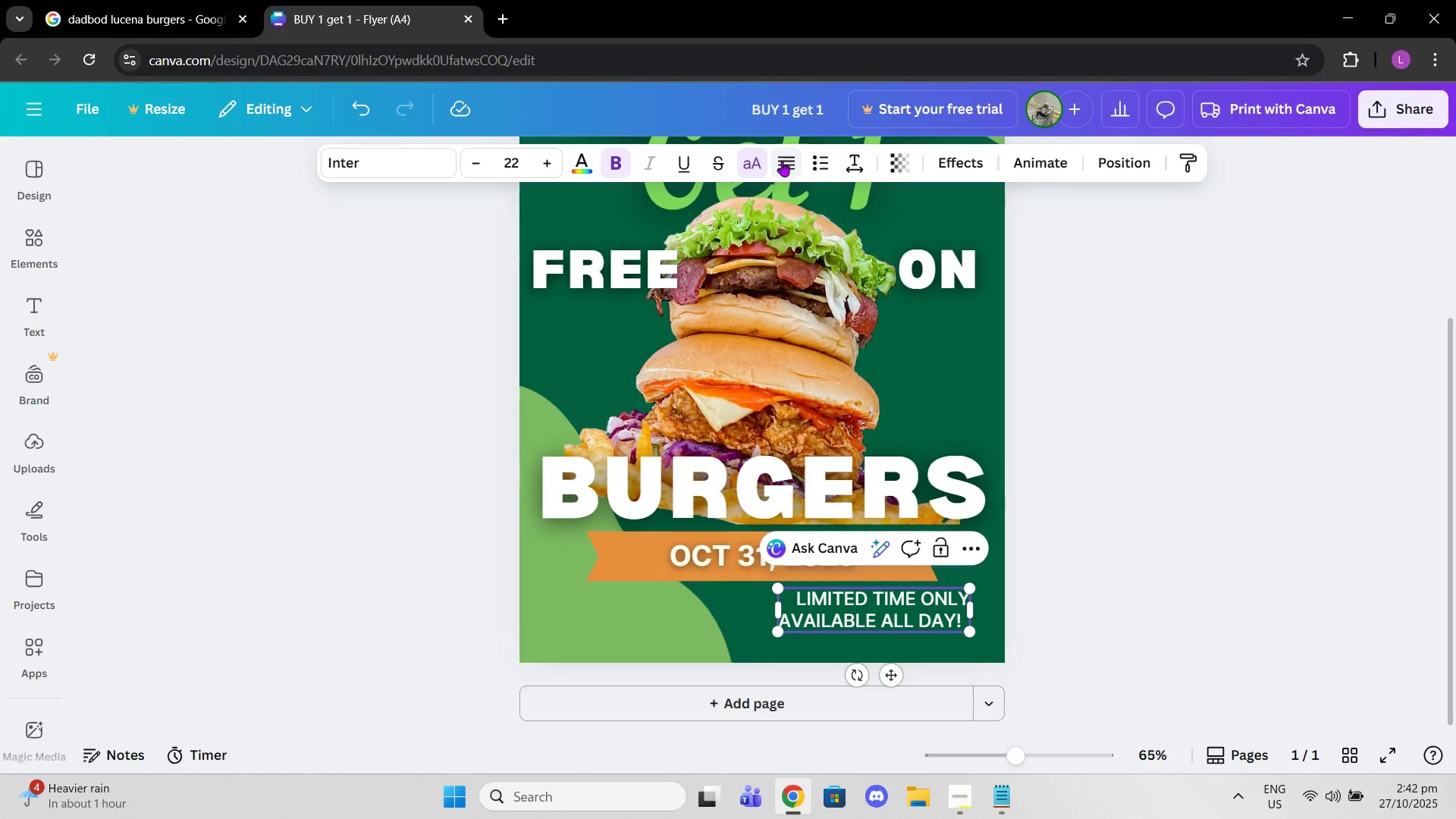 
left_click([782, 161])
 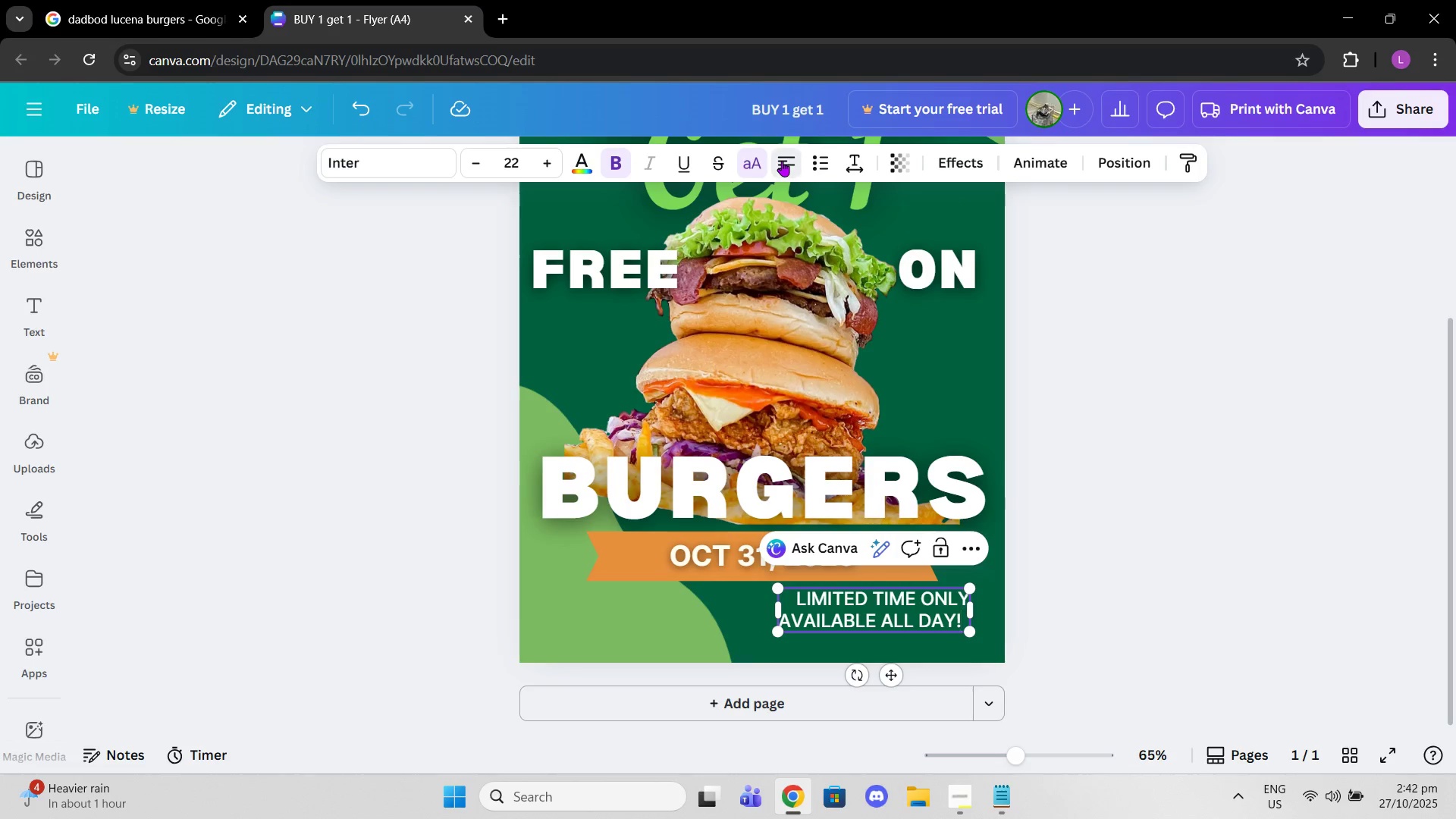 
left_click([782, 161])
 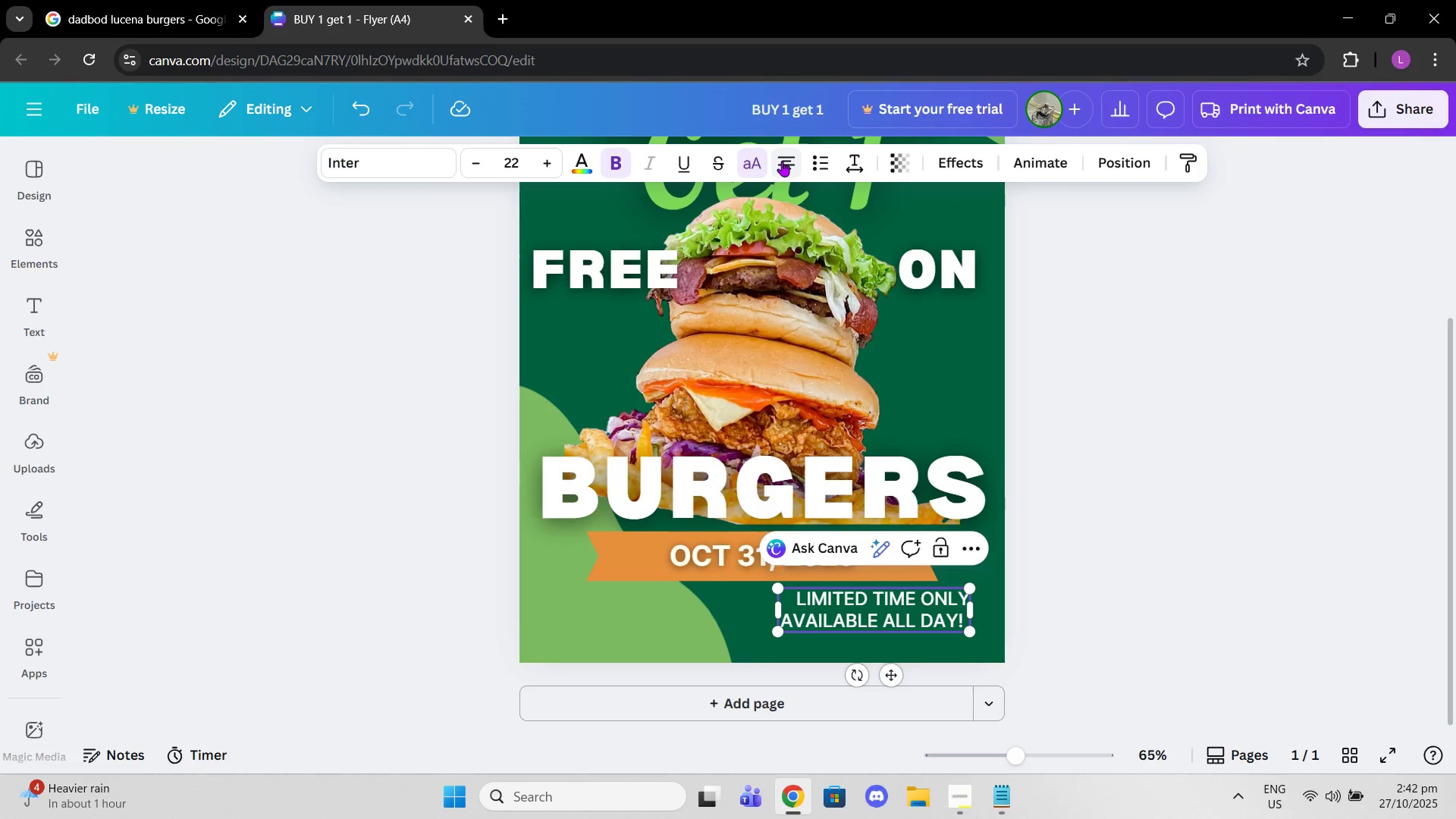 
left_click([782, 161])
 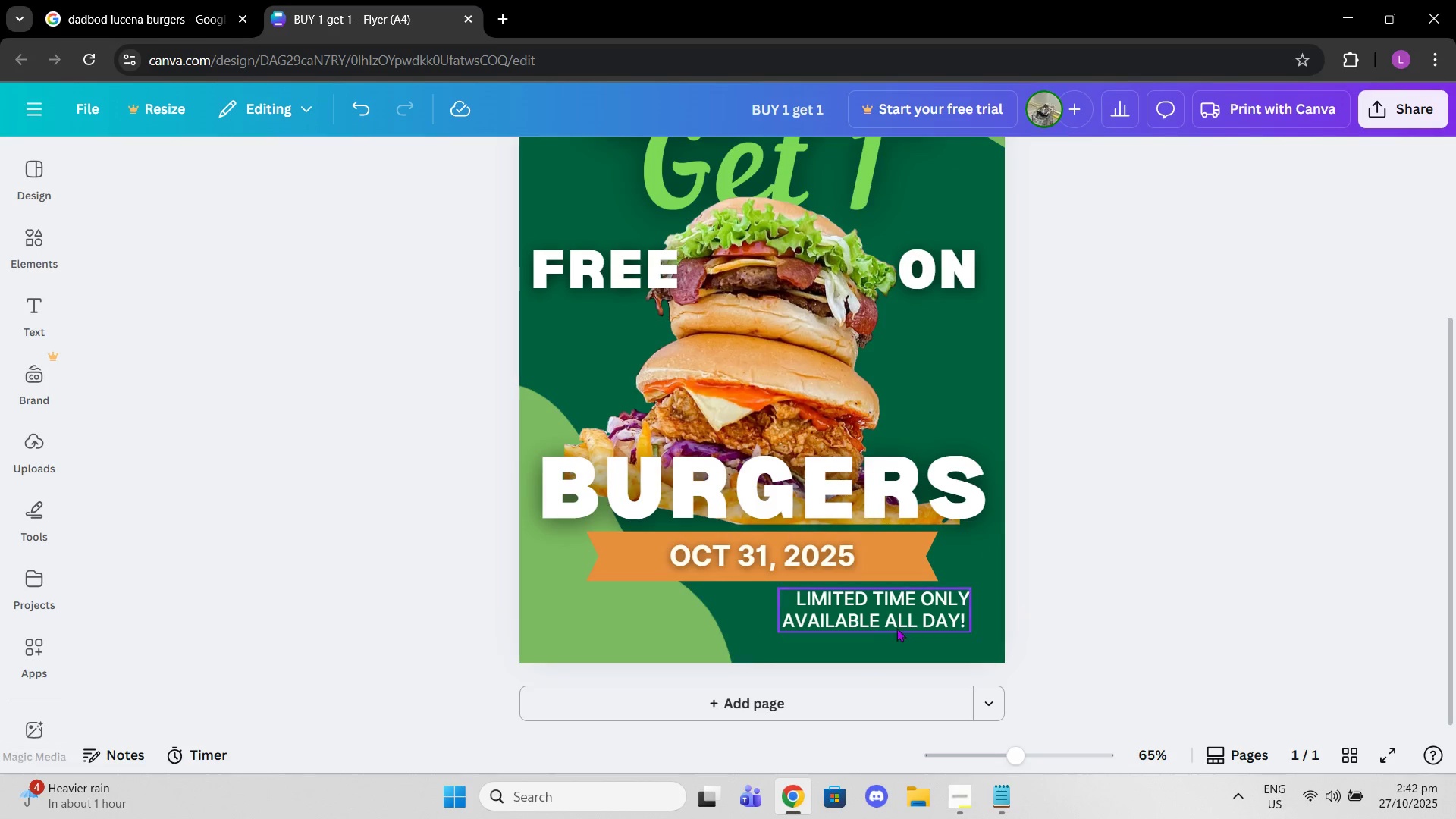 
left_click([870, 616])
 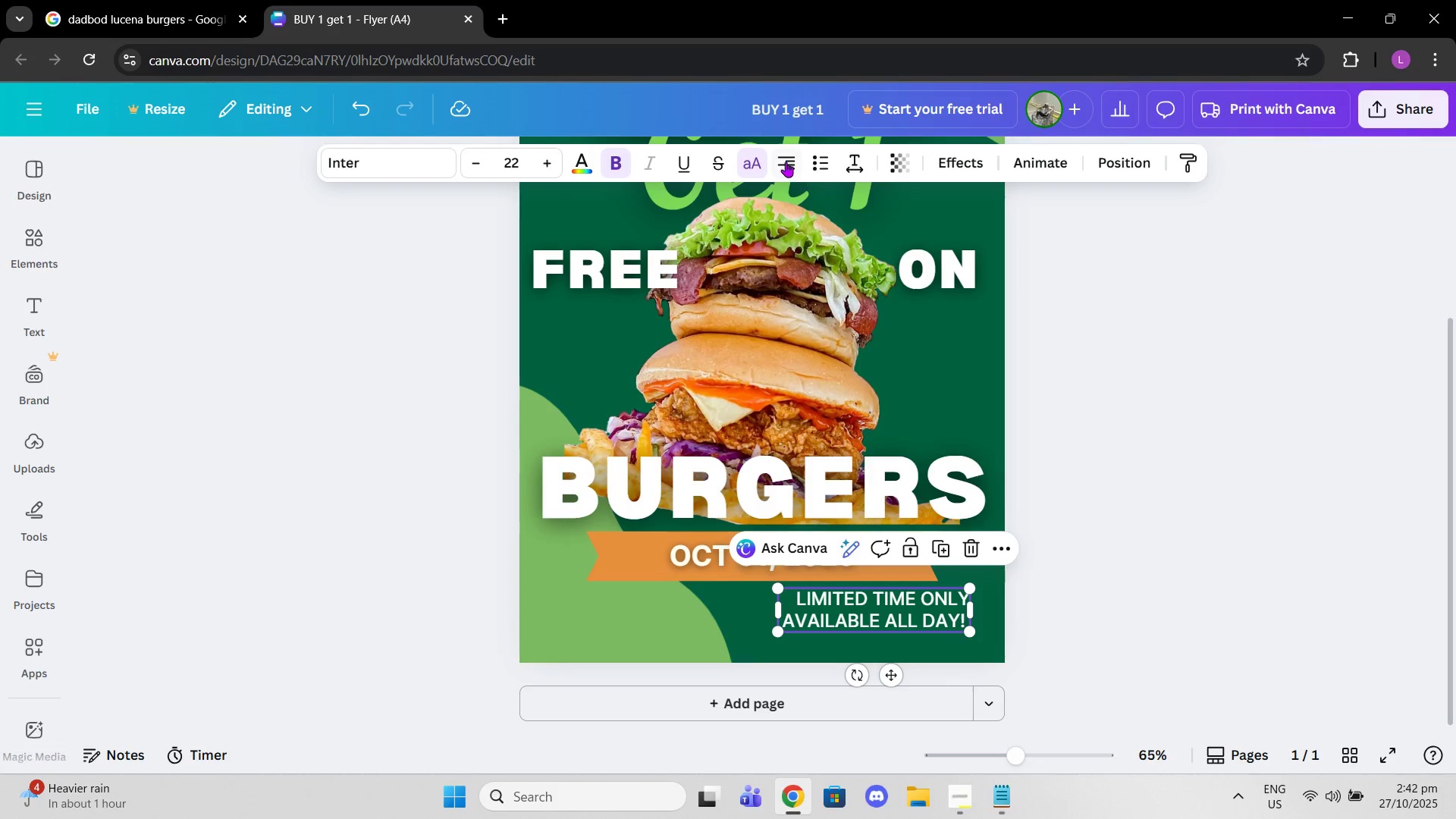 
left_click([786, 162])
 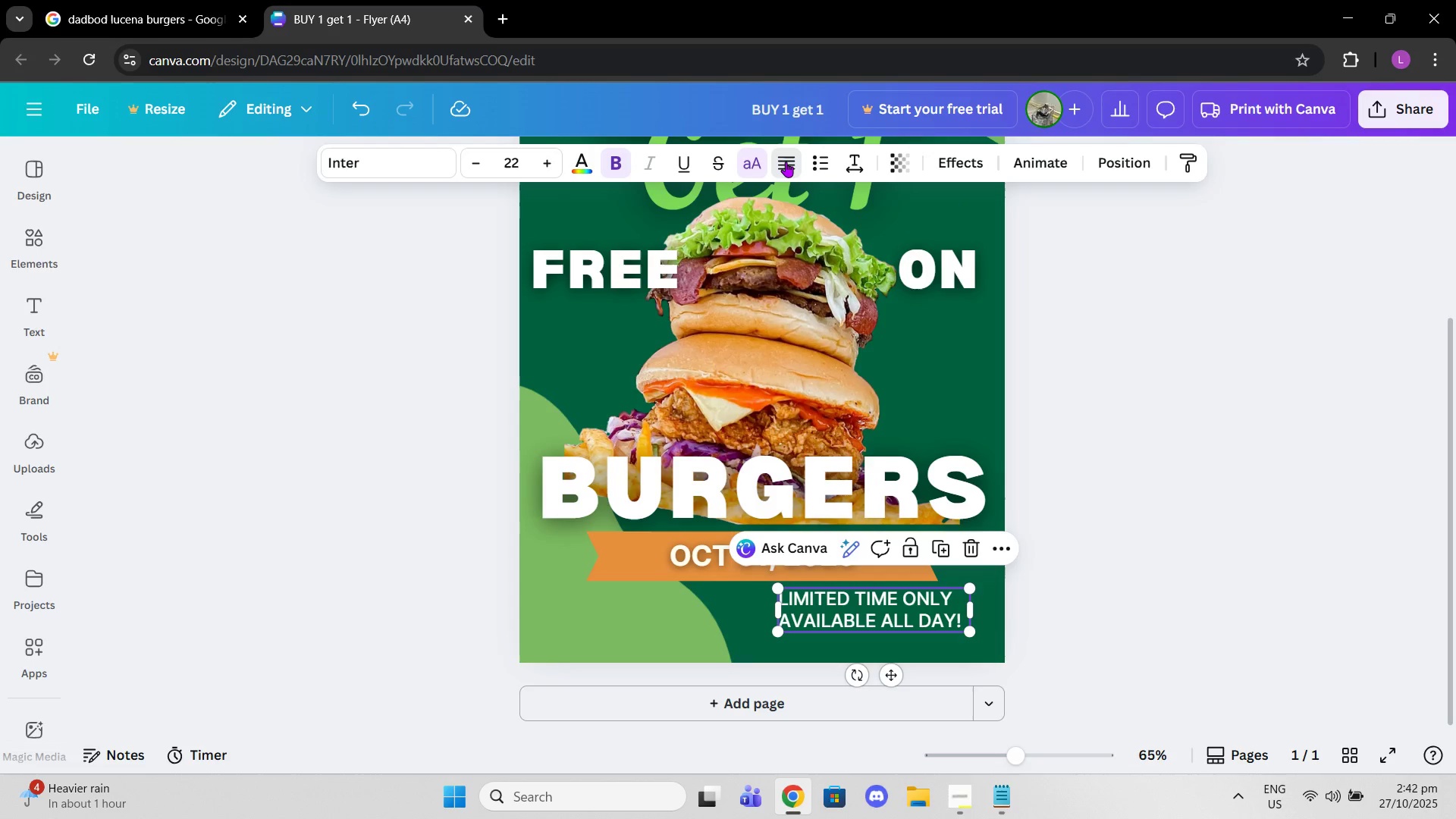 
left_click([786, 162])
 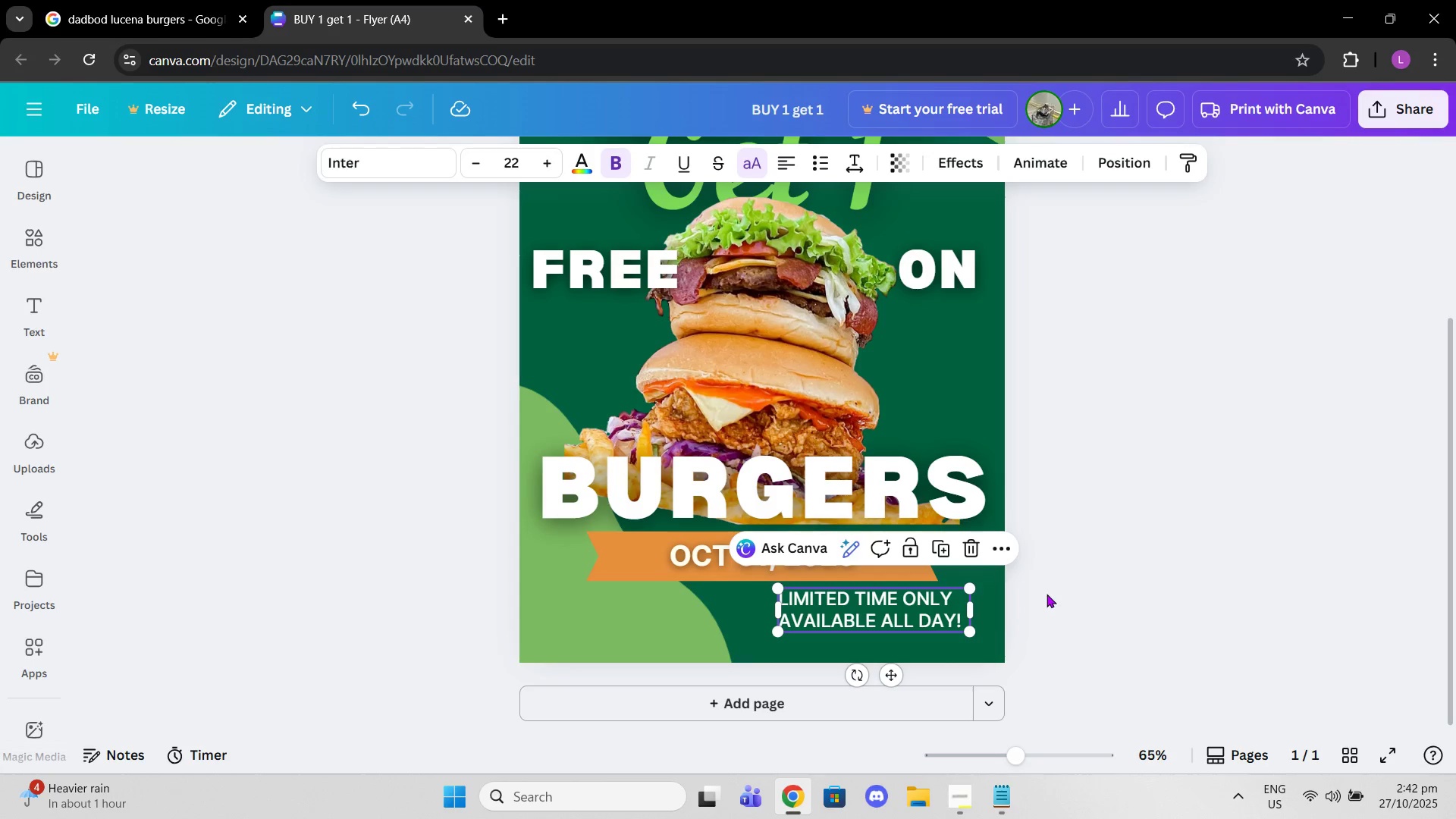 
left_click([1081, 596])
 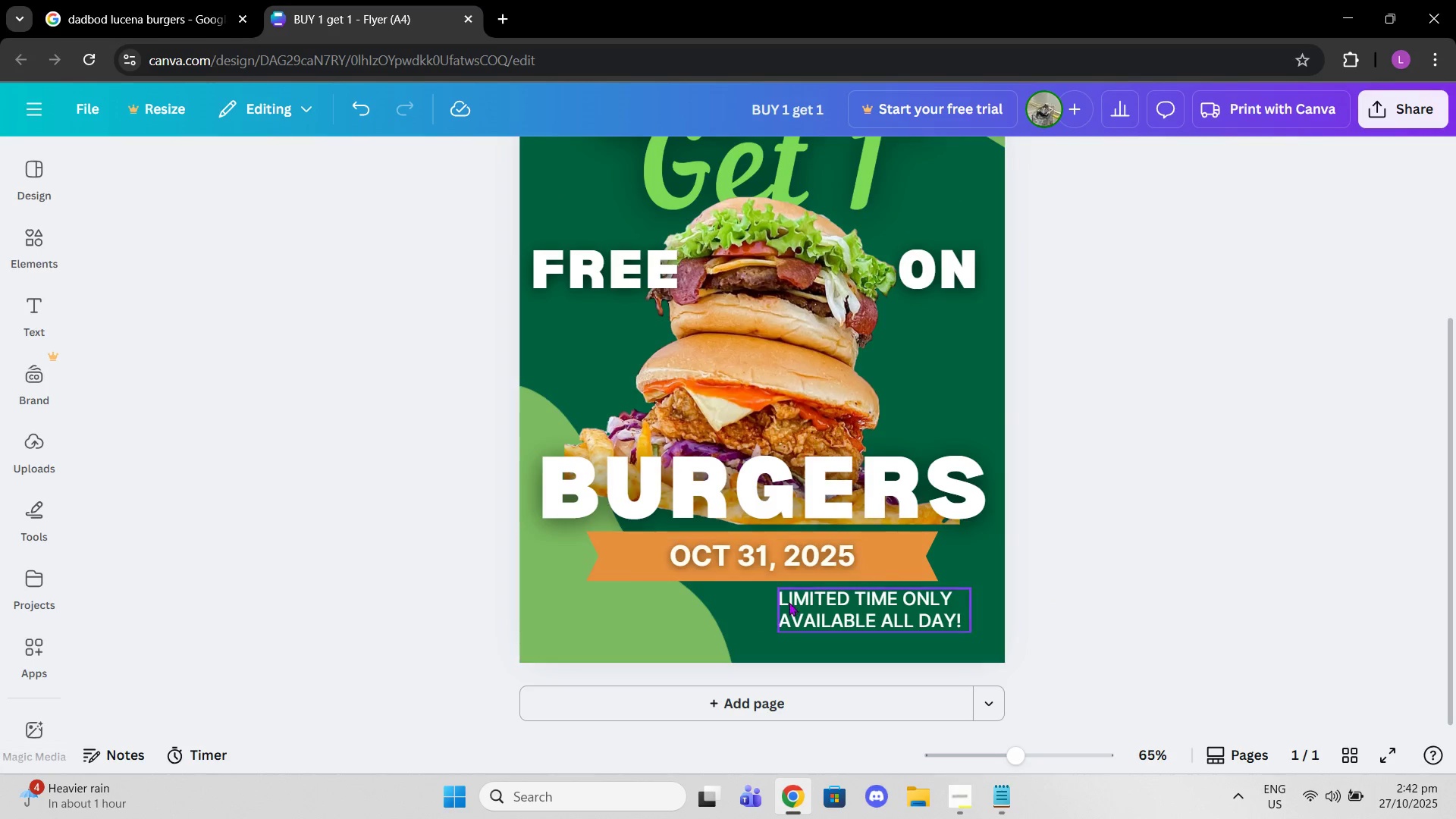 
left_click_drag(start_coordinate=[812, 627], to_coordinate=[830, 642])
 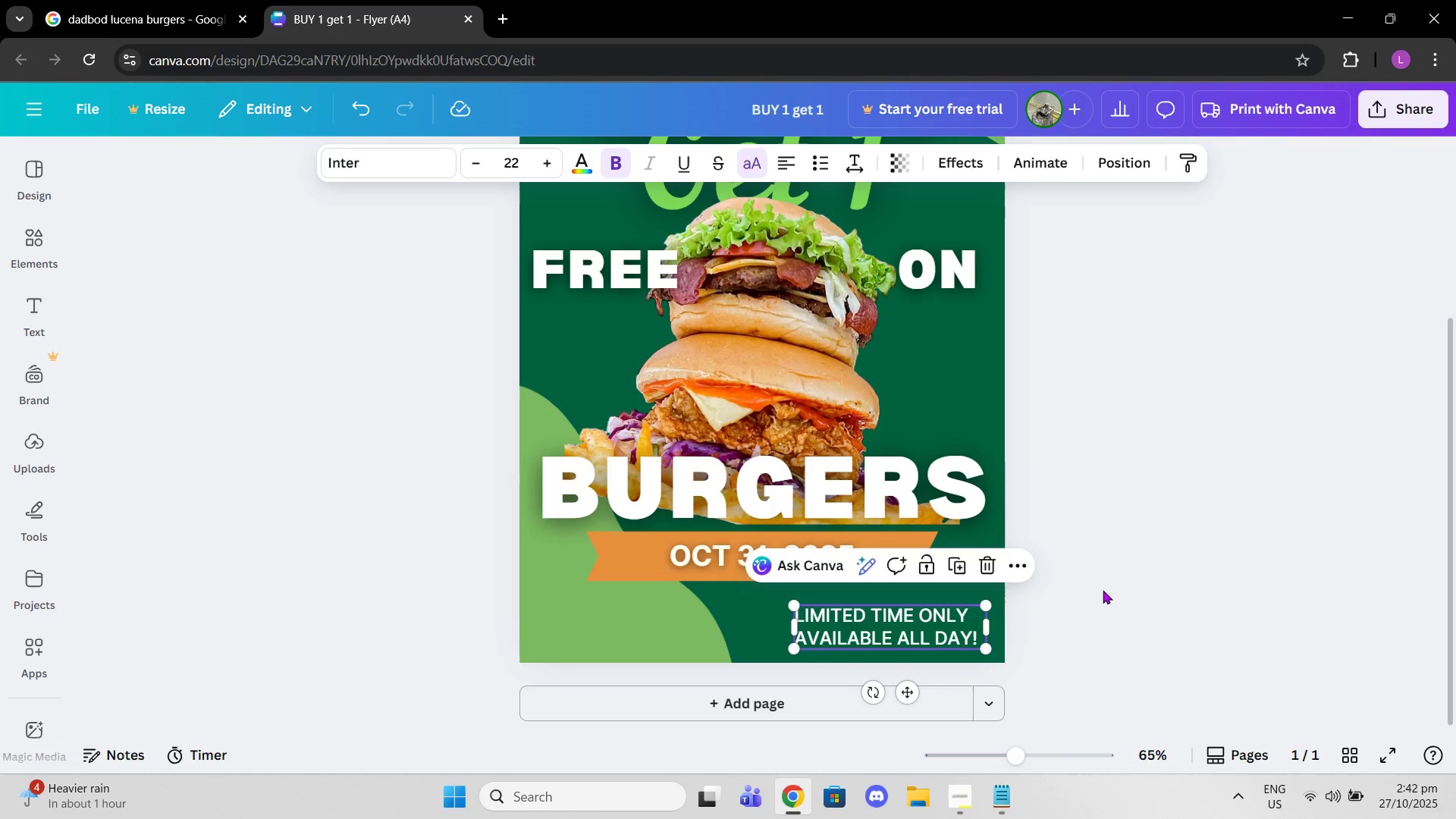 
left_click([1103, 590])
 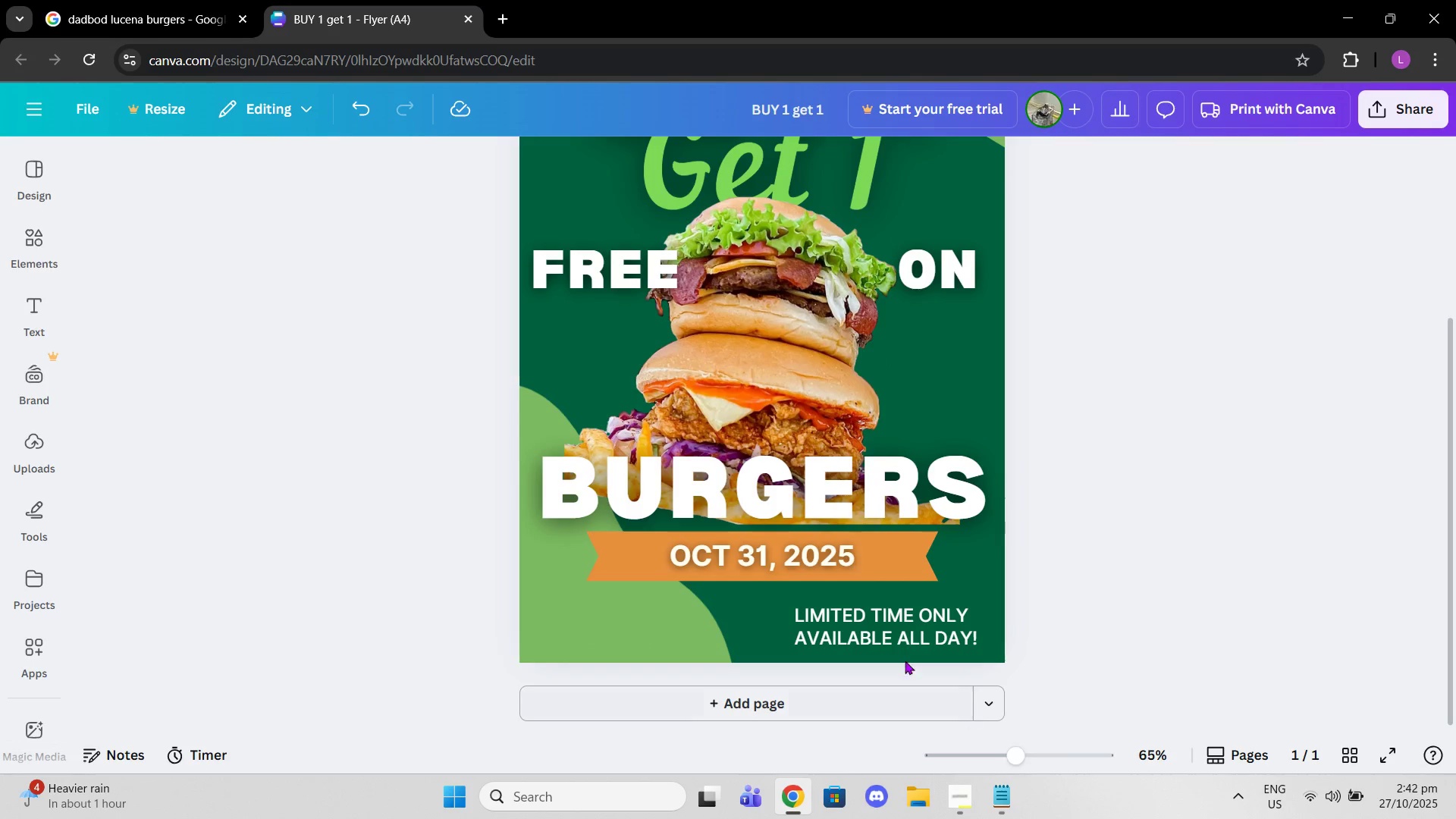 
left_click_drag(start_coordinate=[868, 620], to_coordinate=[610, 613])
 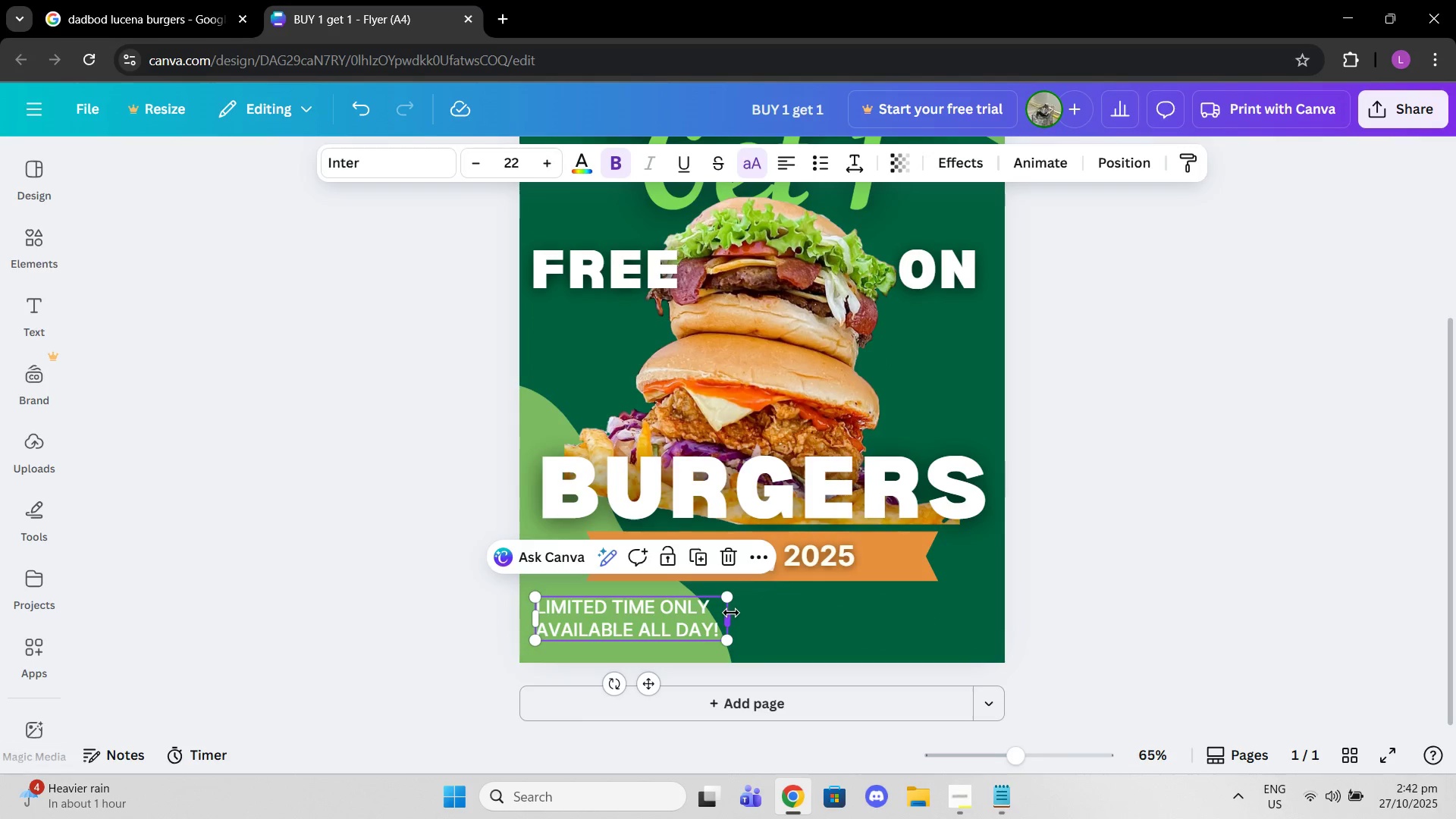 
left_click_drag(start_coordinate=[731, 613], to_coordinate=[700, 612])
 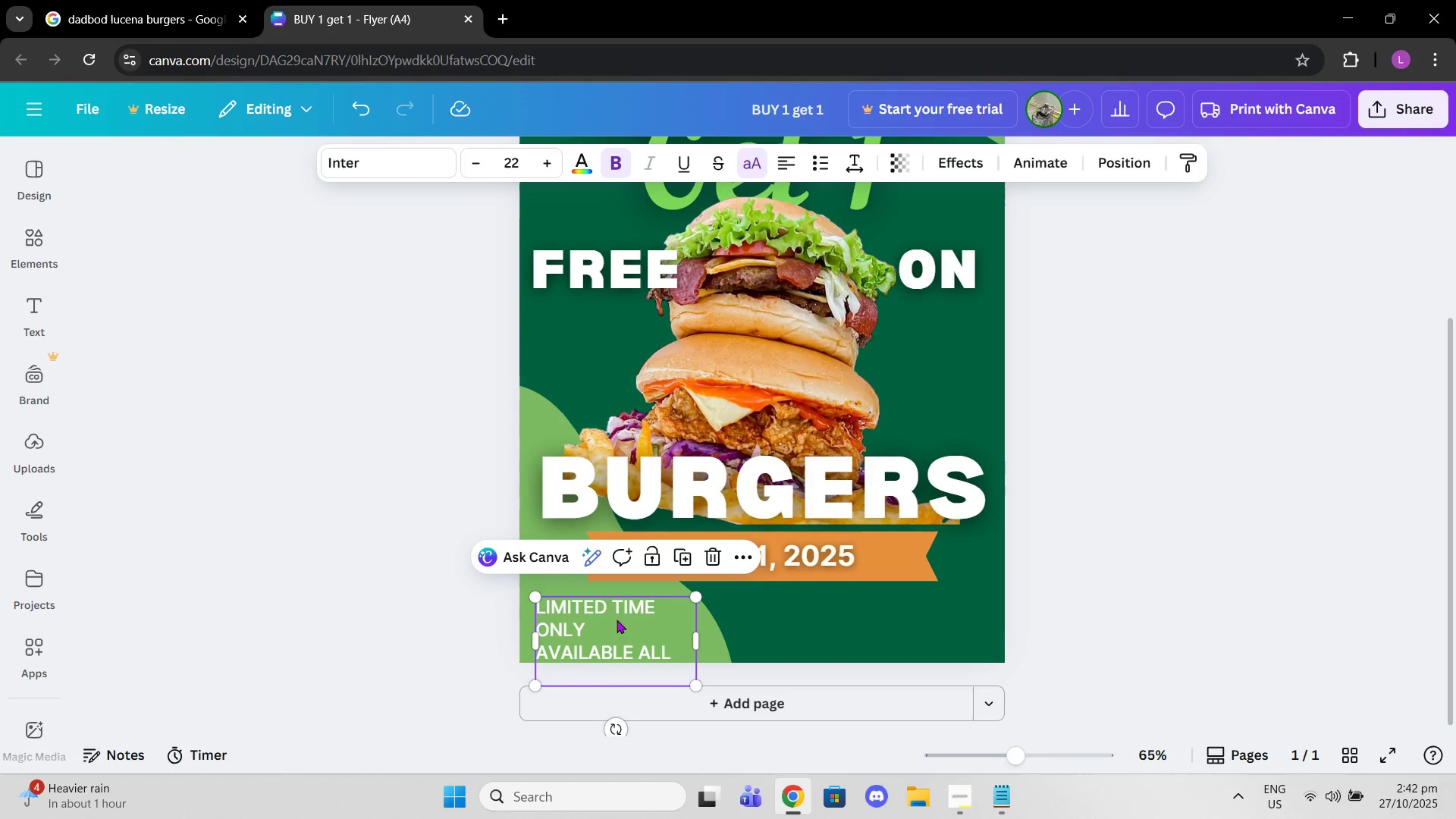 
left_click_drag(start_coordinate=[617, 620], to_coordinate=[675, 593])
 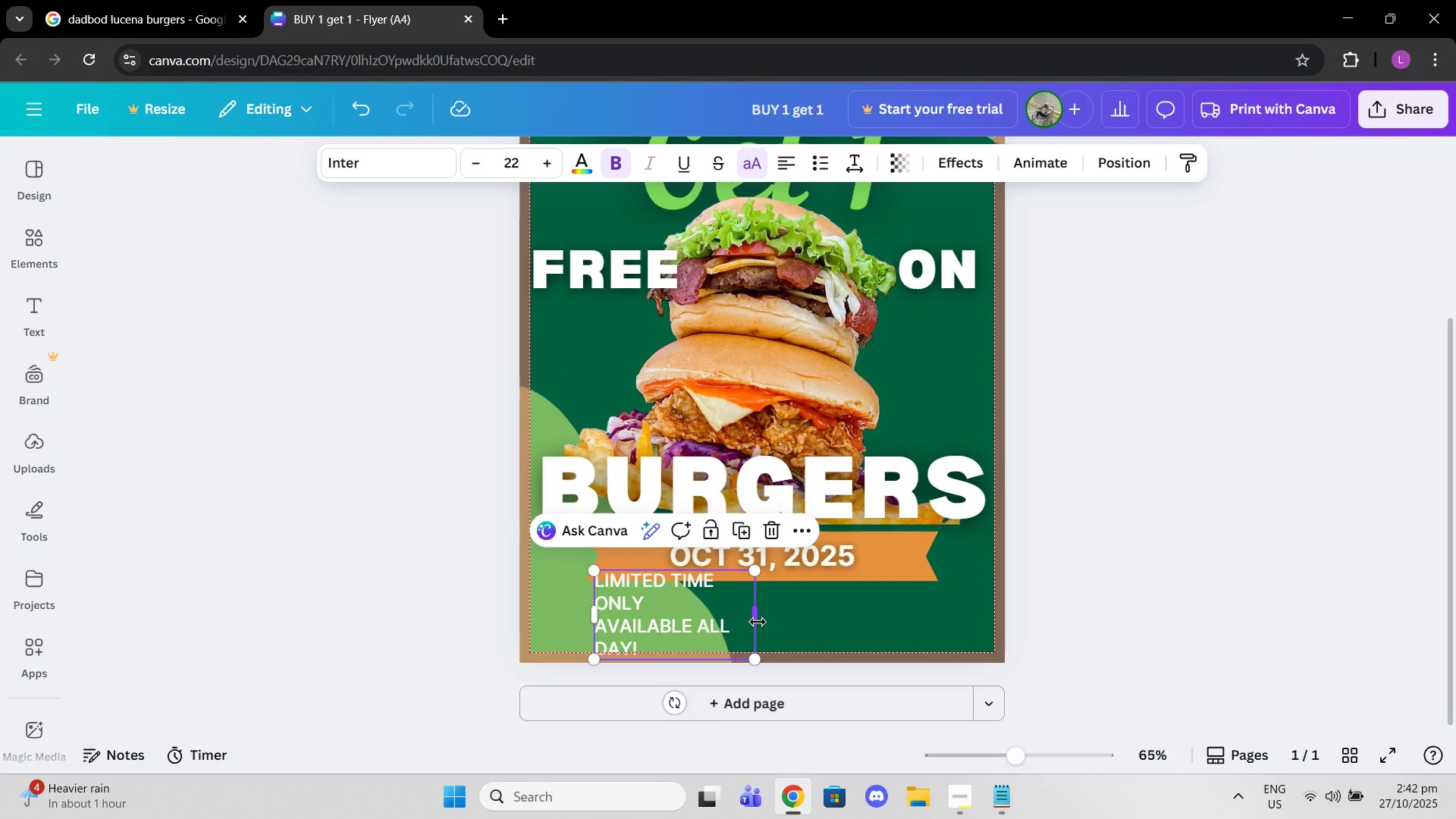 
left_click_drag(start_coordinate=[758, 617], to_coordinate=[802, 607])
 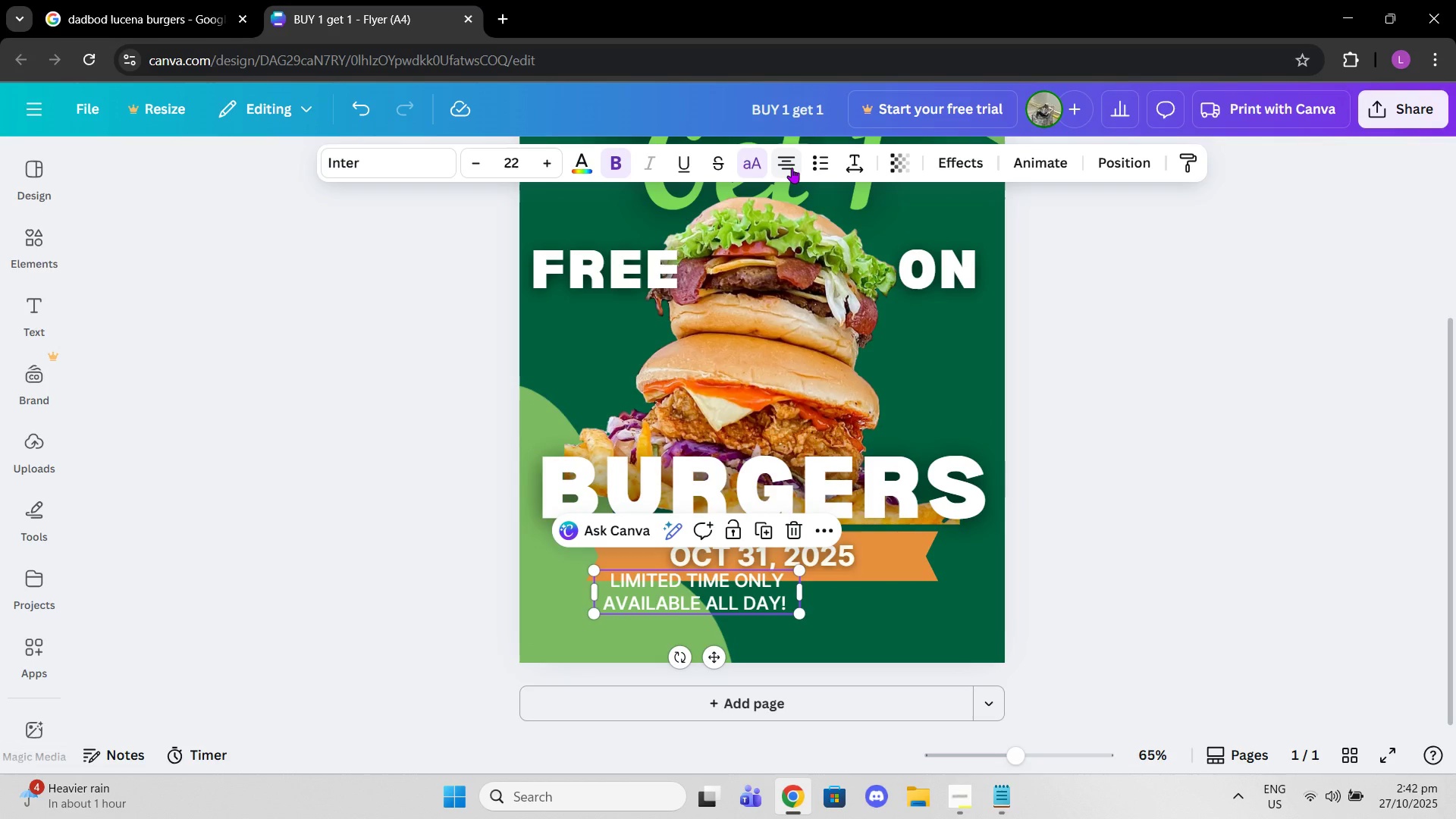 
left_click([792, 168])
 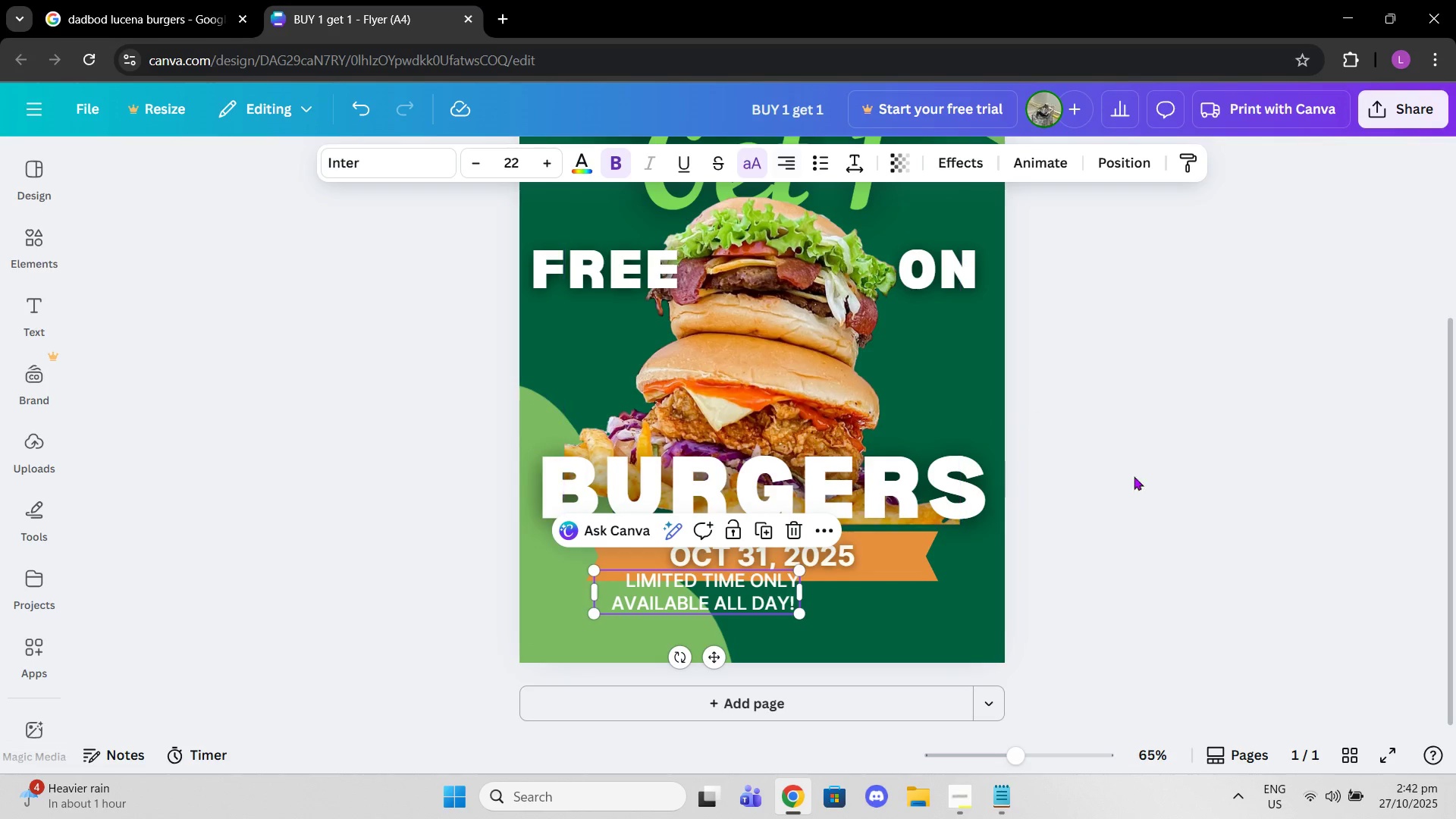 
left_click([1157, 489])
 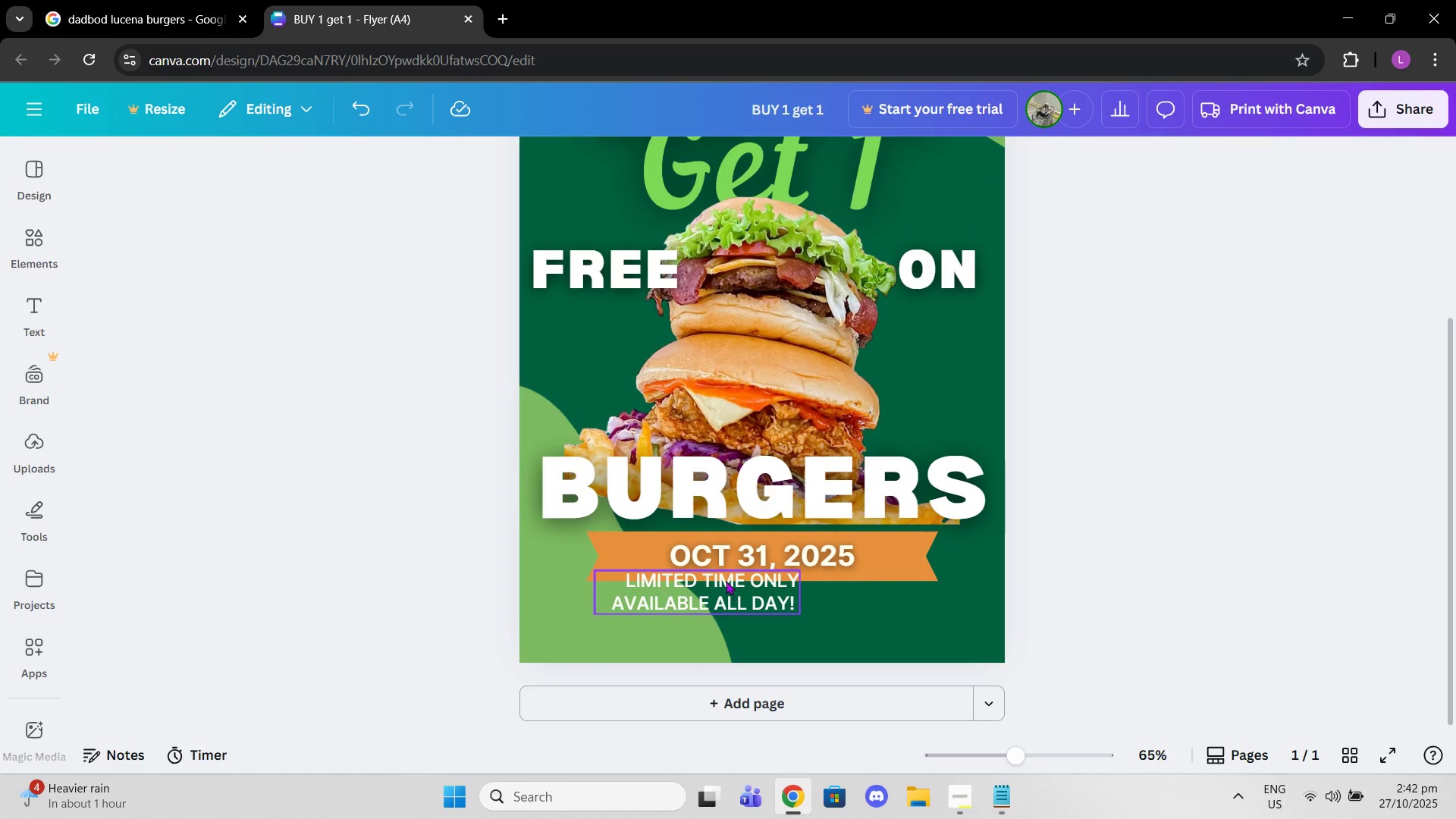 
left_click_drag(start_coordinate=[726, 581], to_coordinate=[899, 608])
 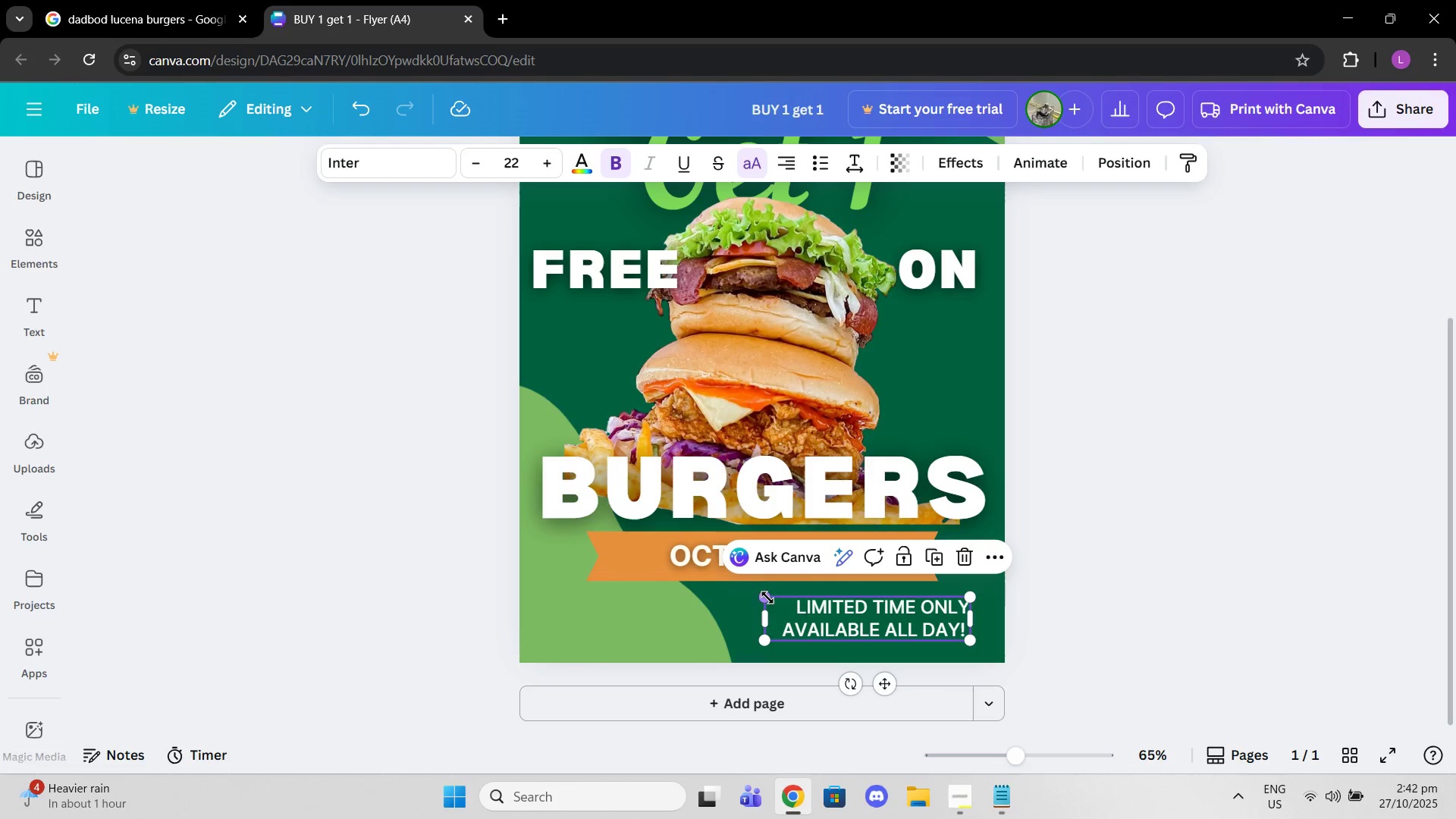 
left_click_drag(start_coordinate=[765, 597], to_coordinate=[783, 603])
 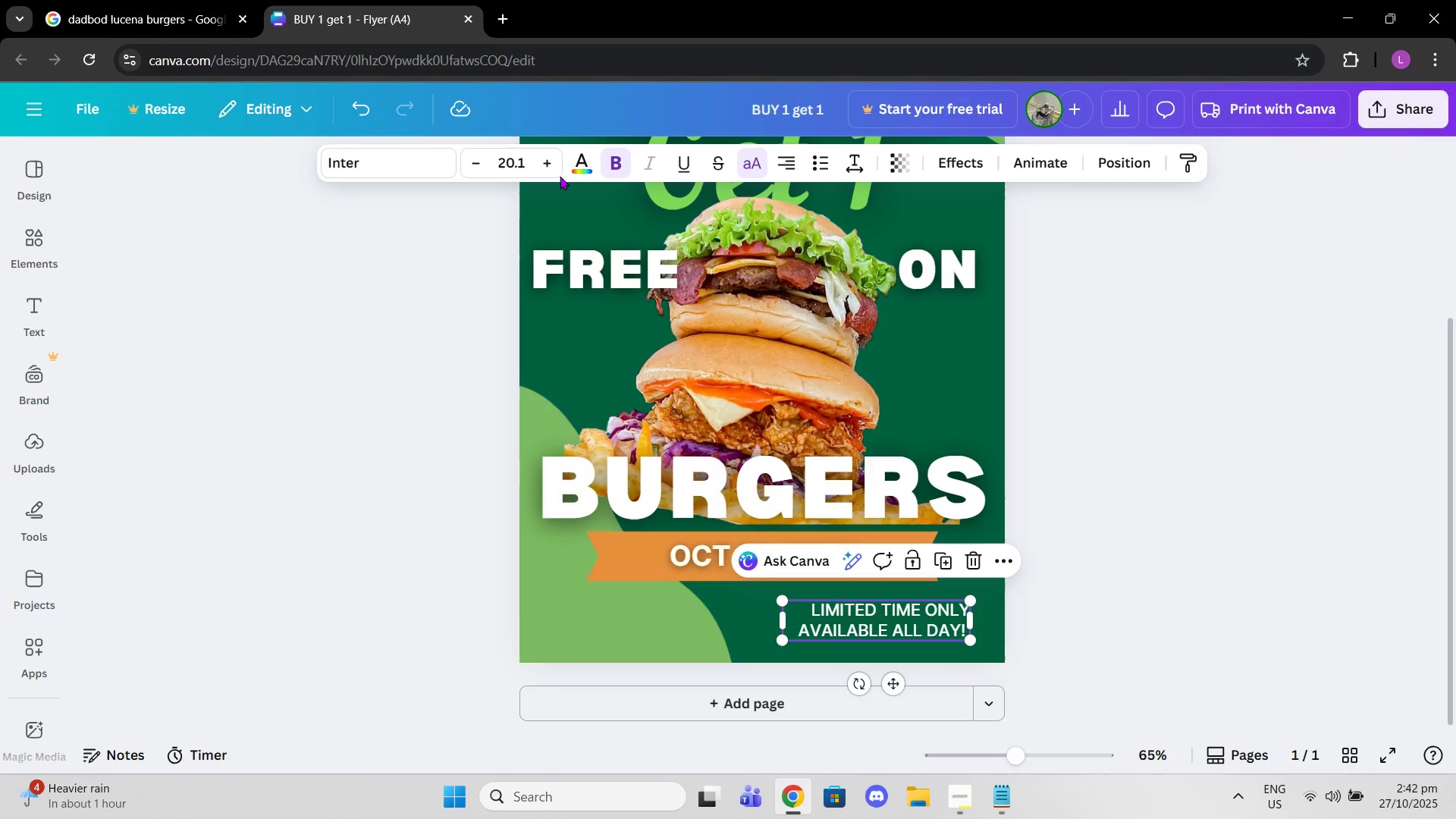 
left_click([529, 166])
 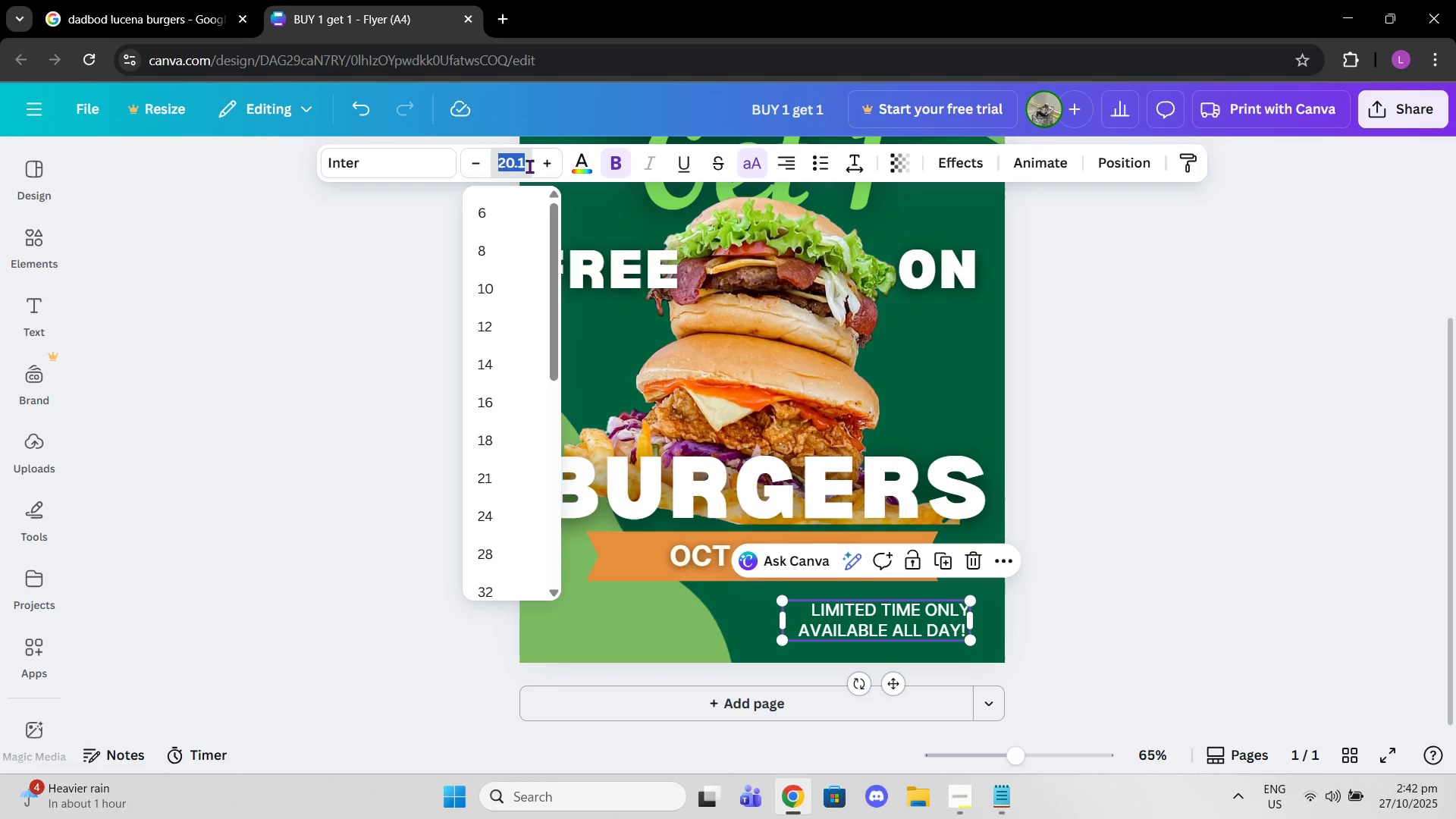 
type(20)
 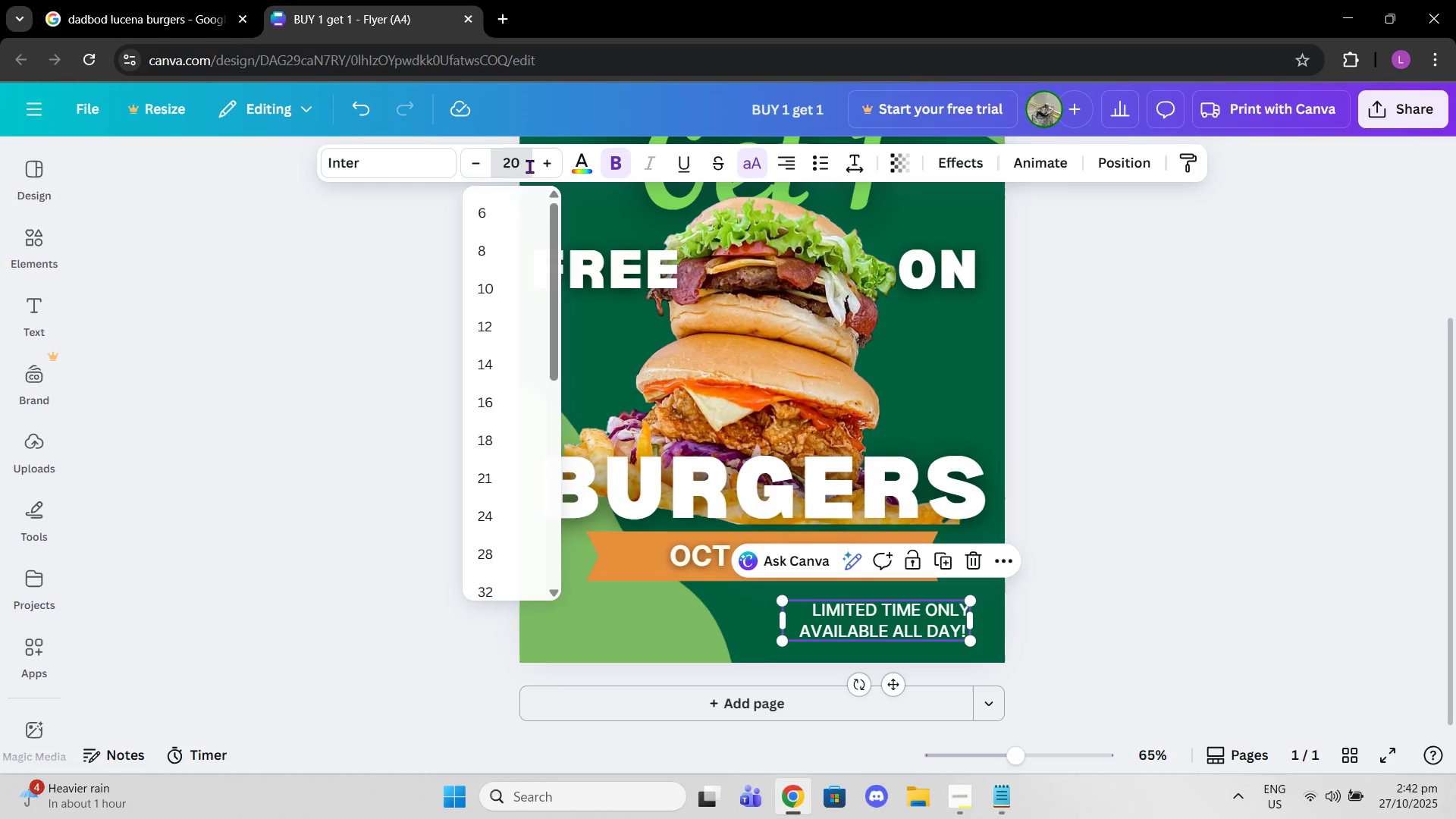 
key(Enter)
 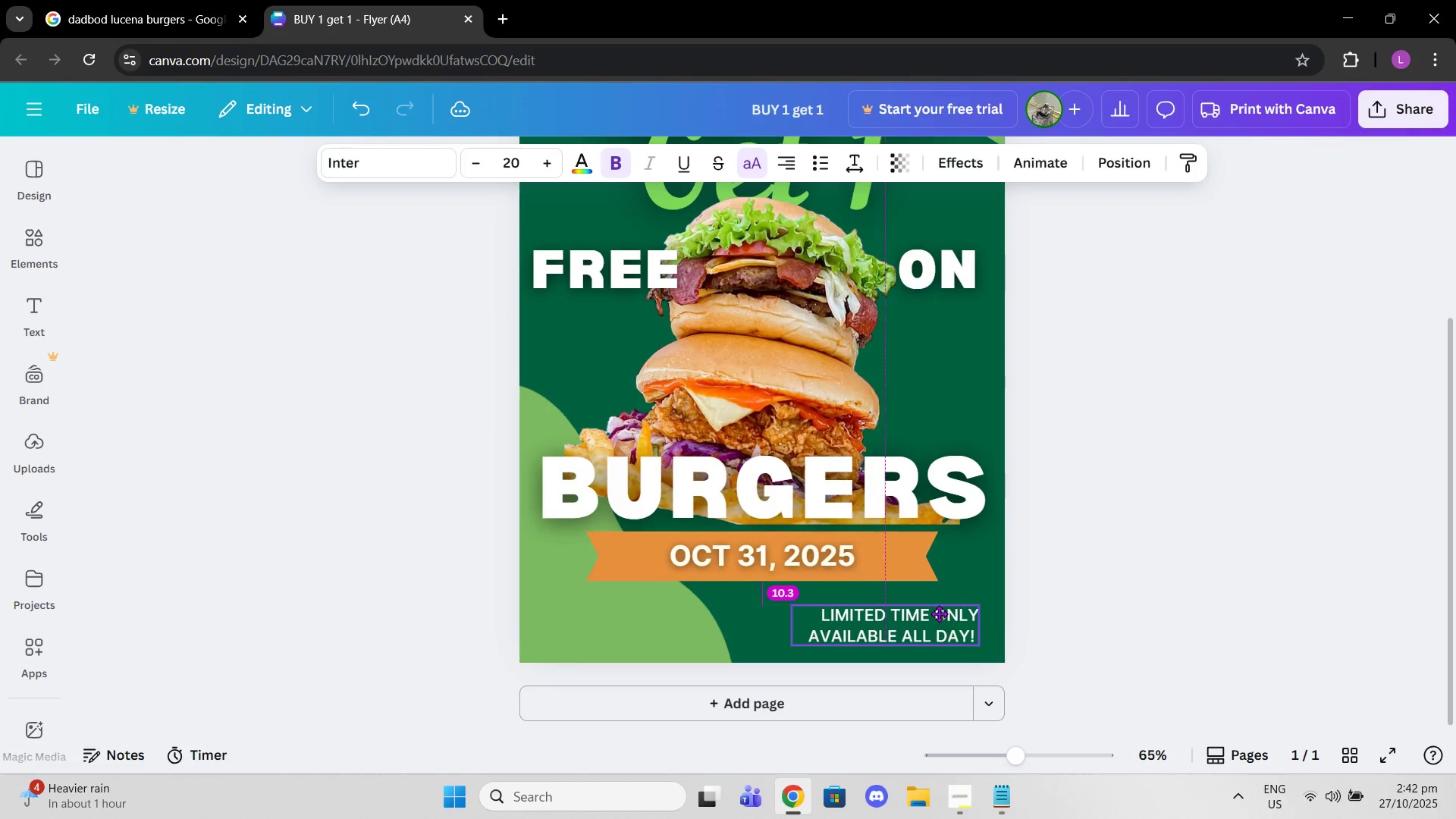 
left_click([1193, 607])
 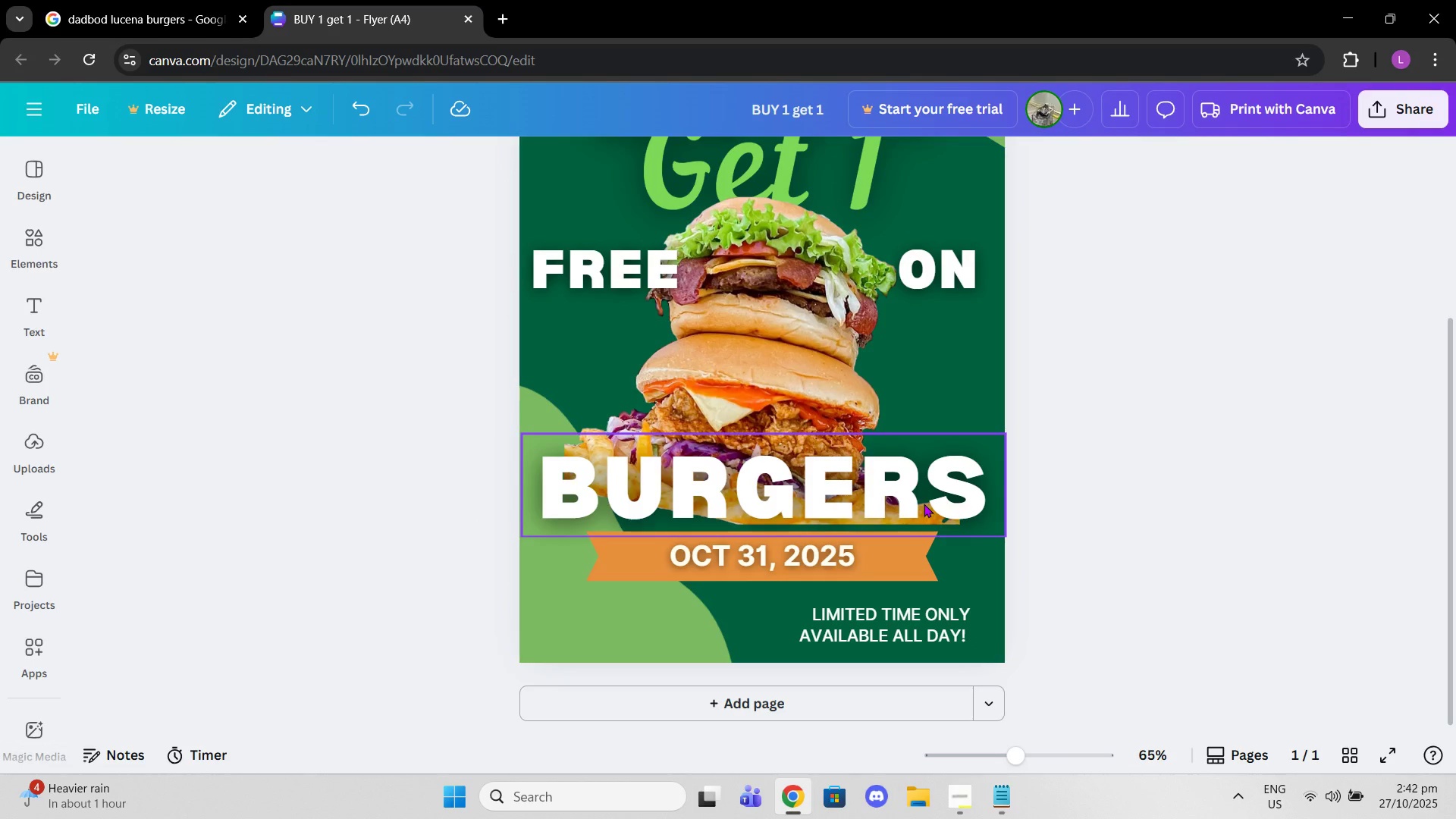 
left_click_drag(start_coordinate=[921, 499], to_coordinate=[921, 436])
 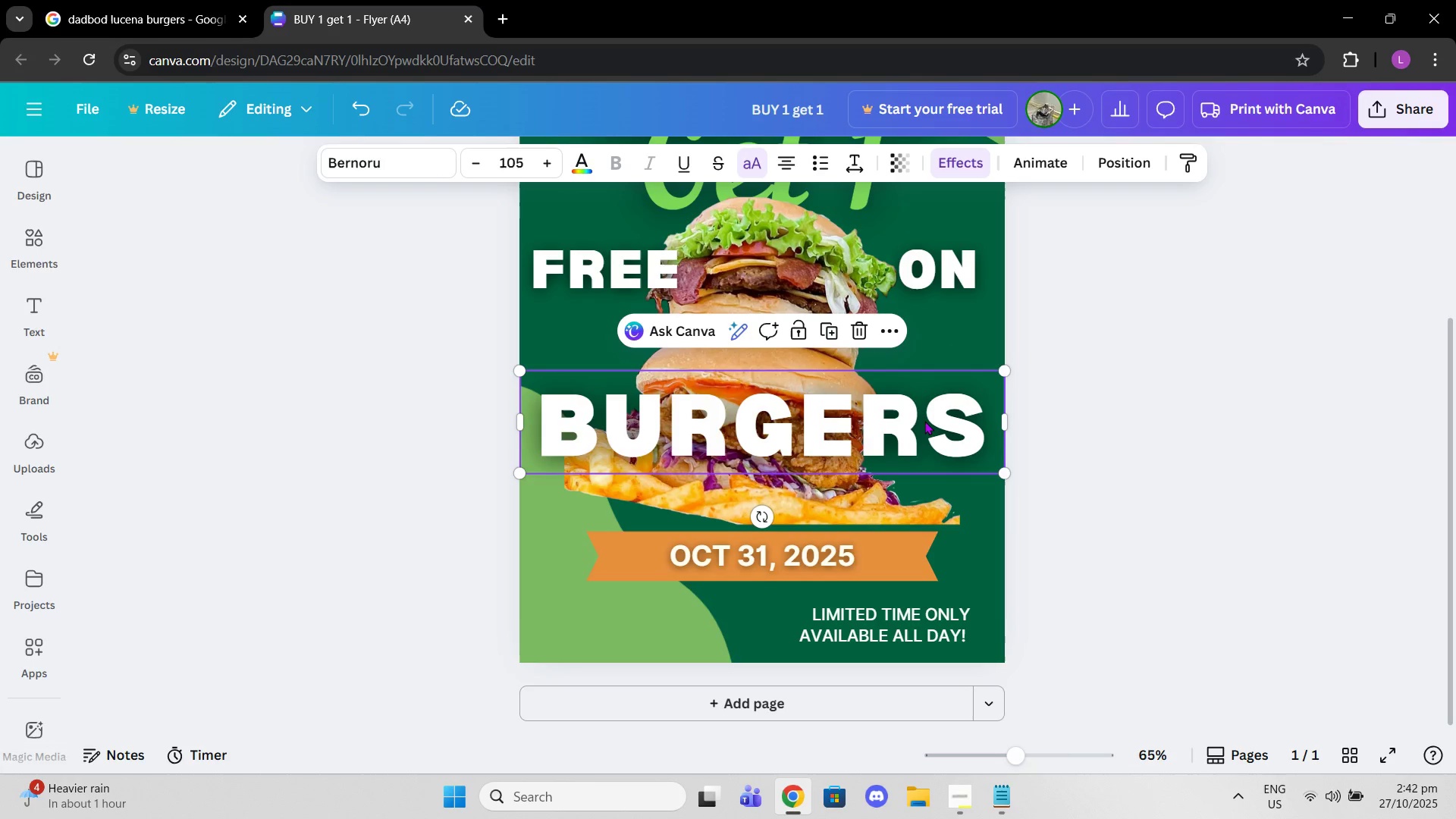 
left_click_drag(start_coordinate=[924, 421], to_coordinate=[929, 437])
 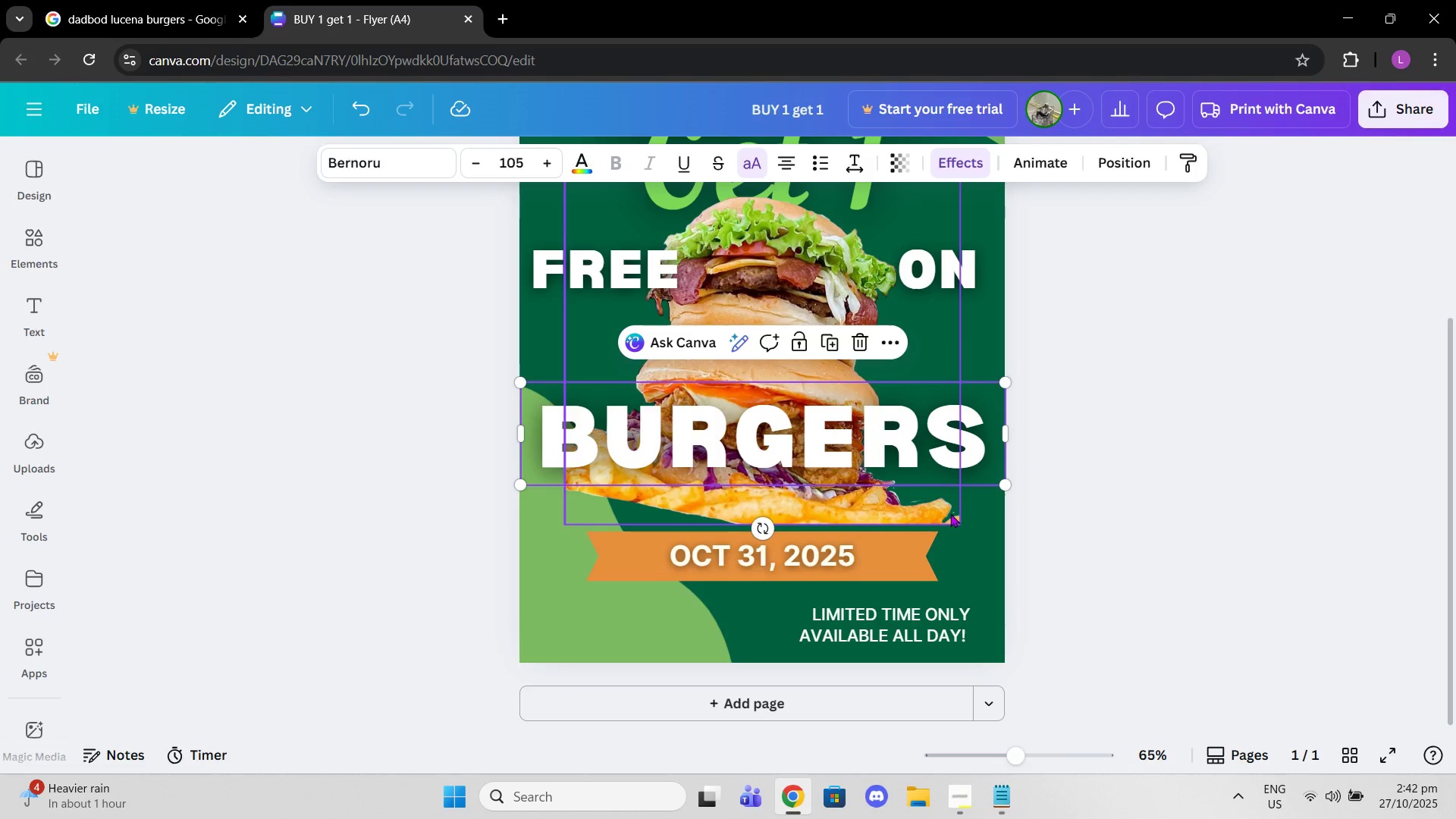 
left_click([950, 513])
 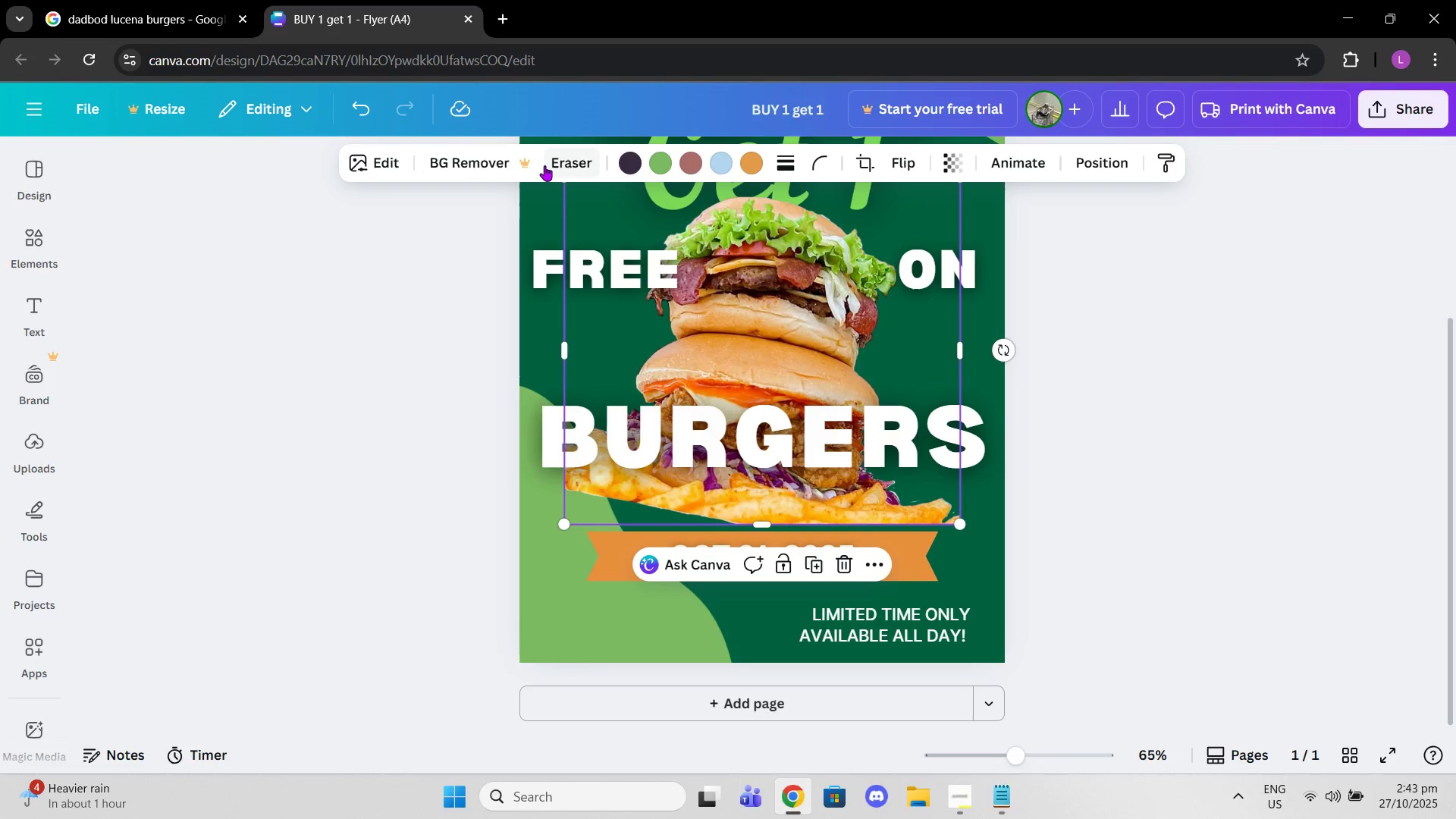 
left_click([544, 165])
 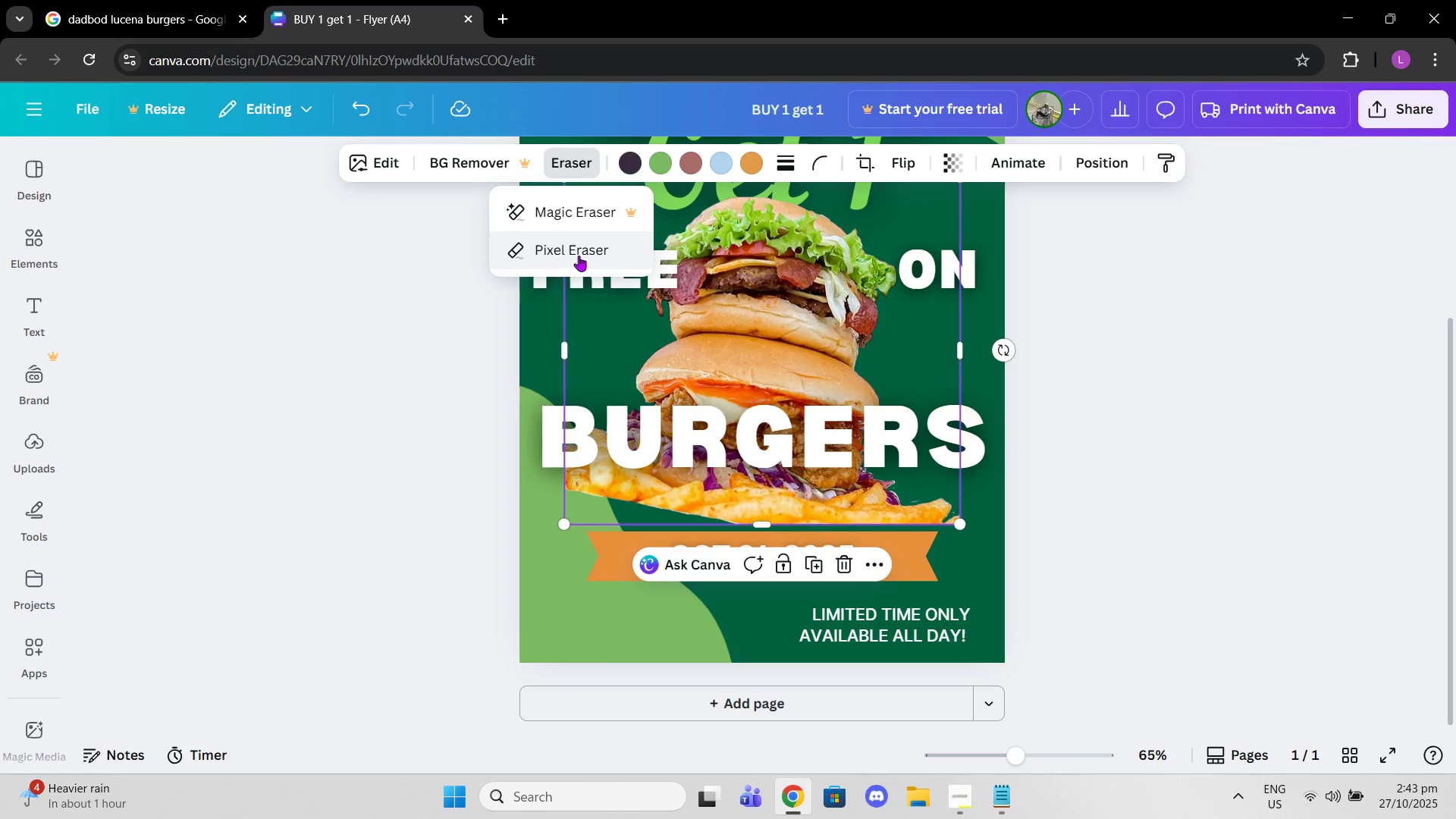 
left_click([579, 256])
 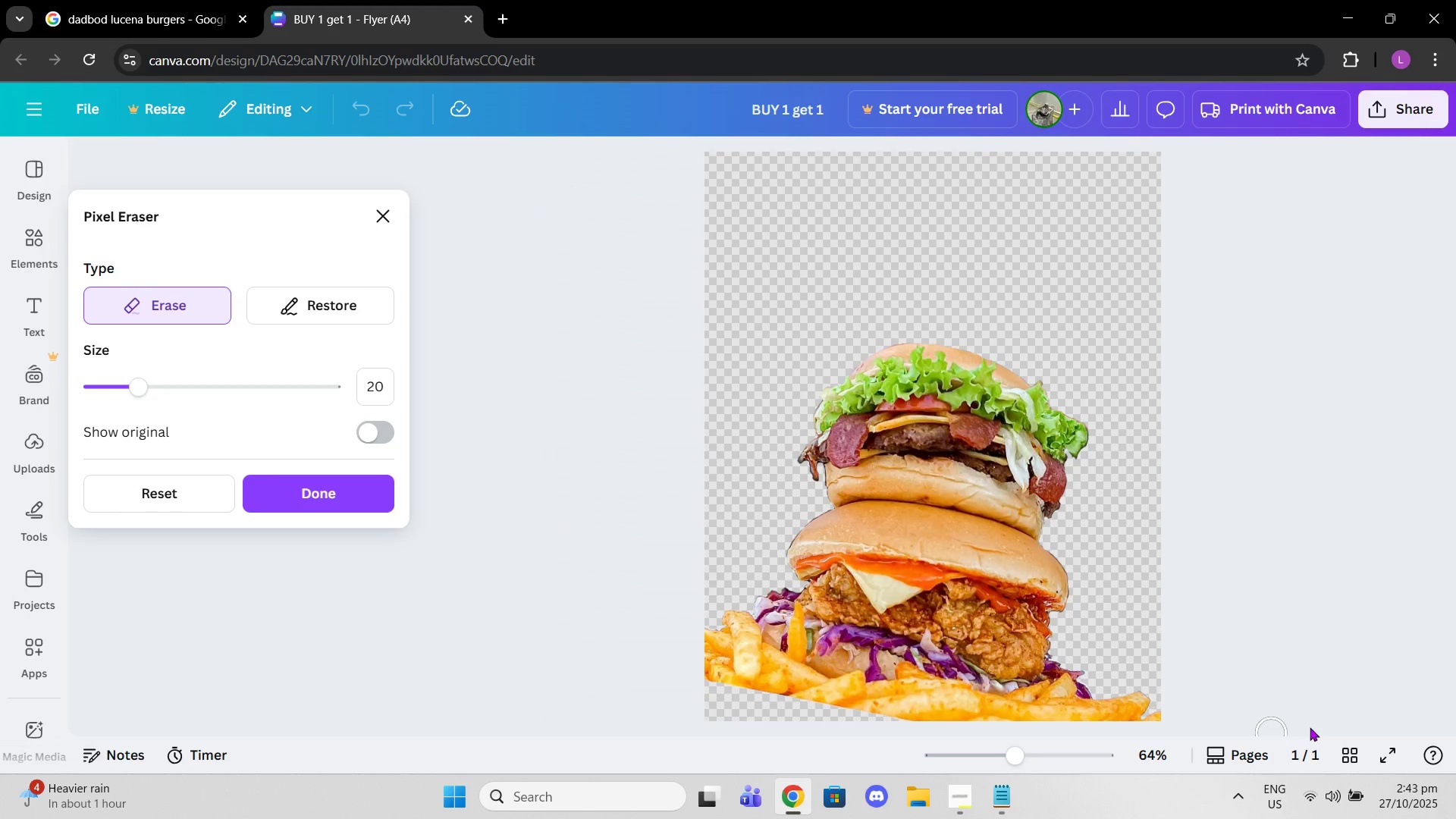 
left_click_drag(start_coordinate=[146, 389], to_coordinate=[190, 397])
 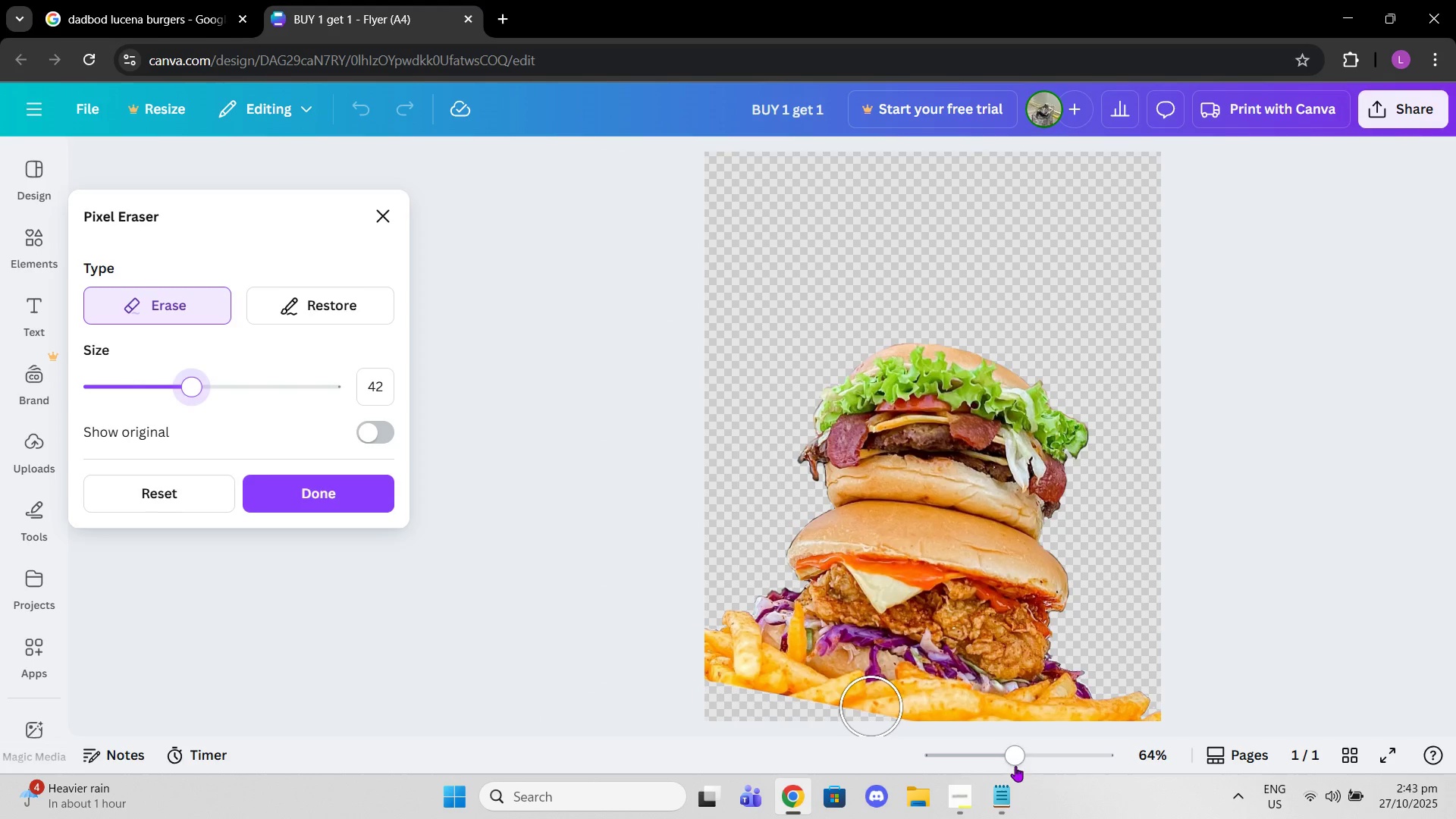 
left_click_drag(start_coordinate=[1015, 766], to_coordinate=[1090, 763])
 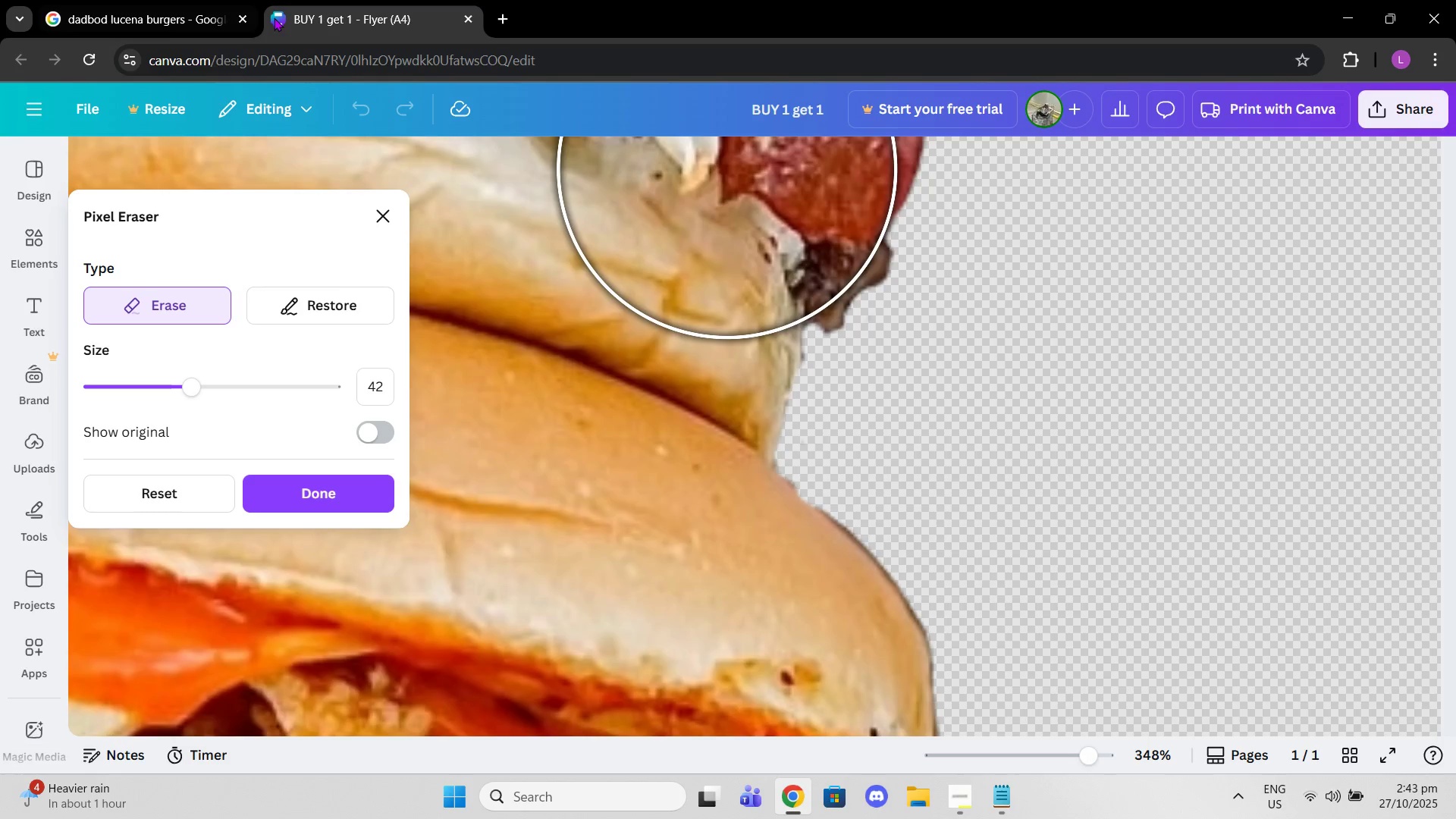 
scroll: coordinate [1171, 282], scroll_direction: down, amount: 3.0
 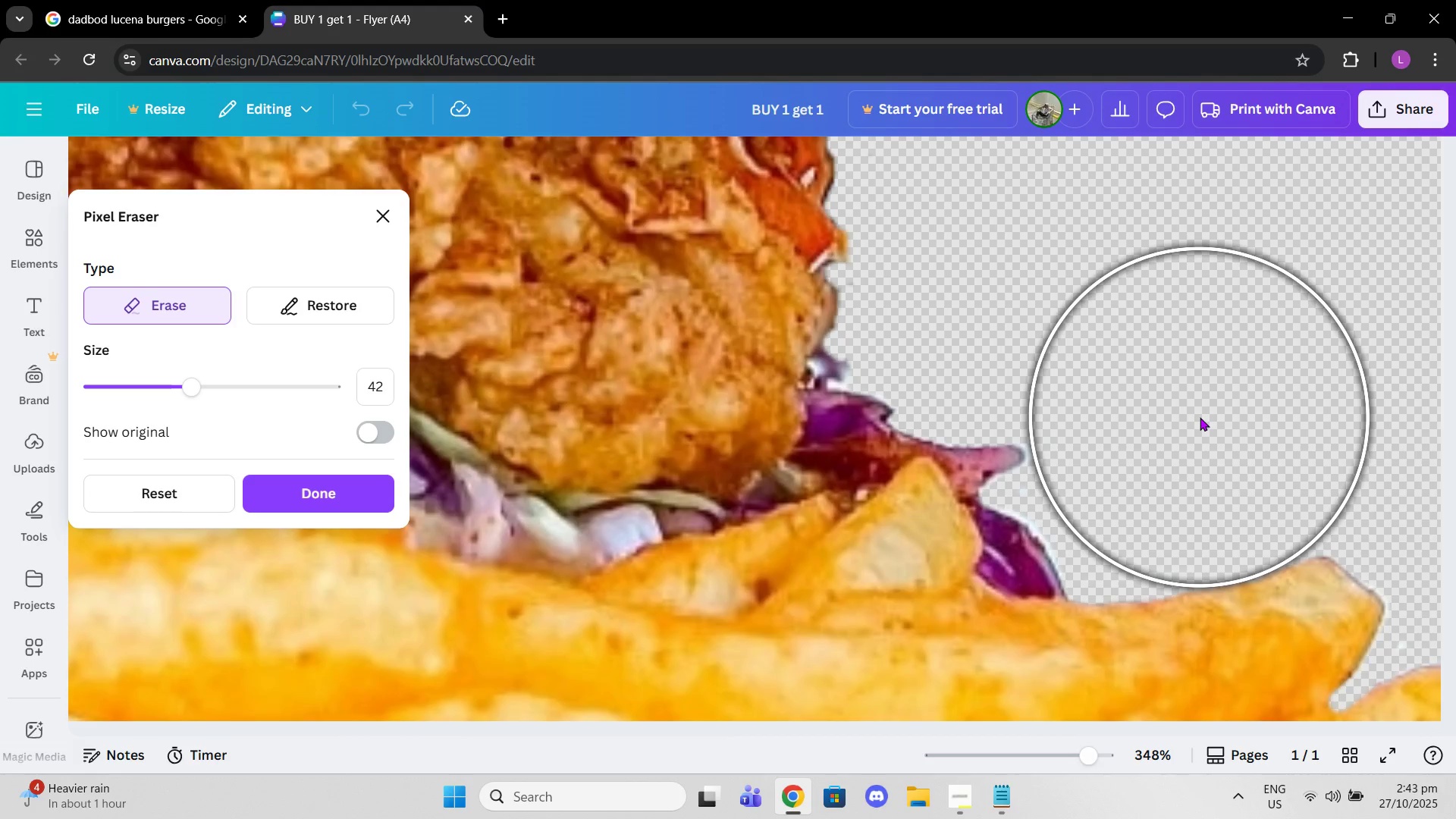 
left_click([1197, 417])
 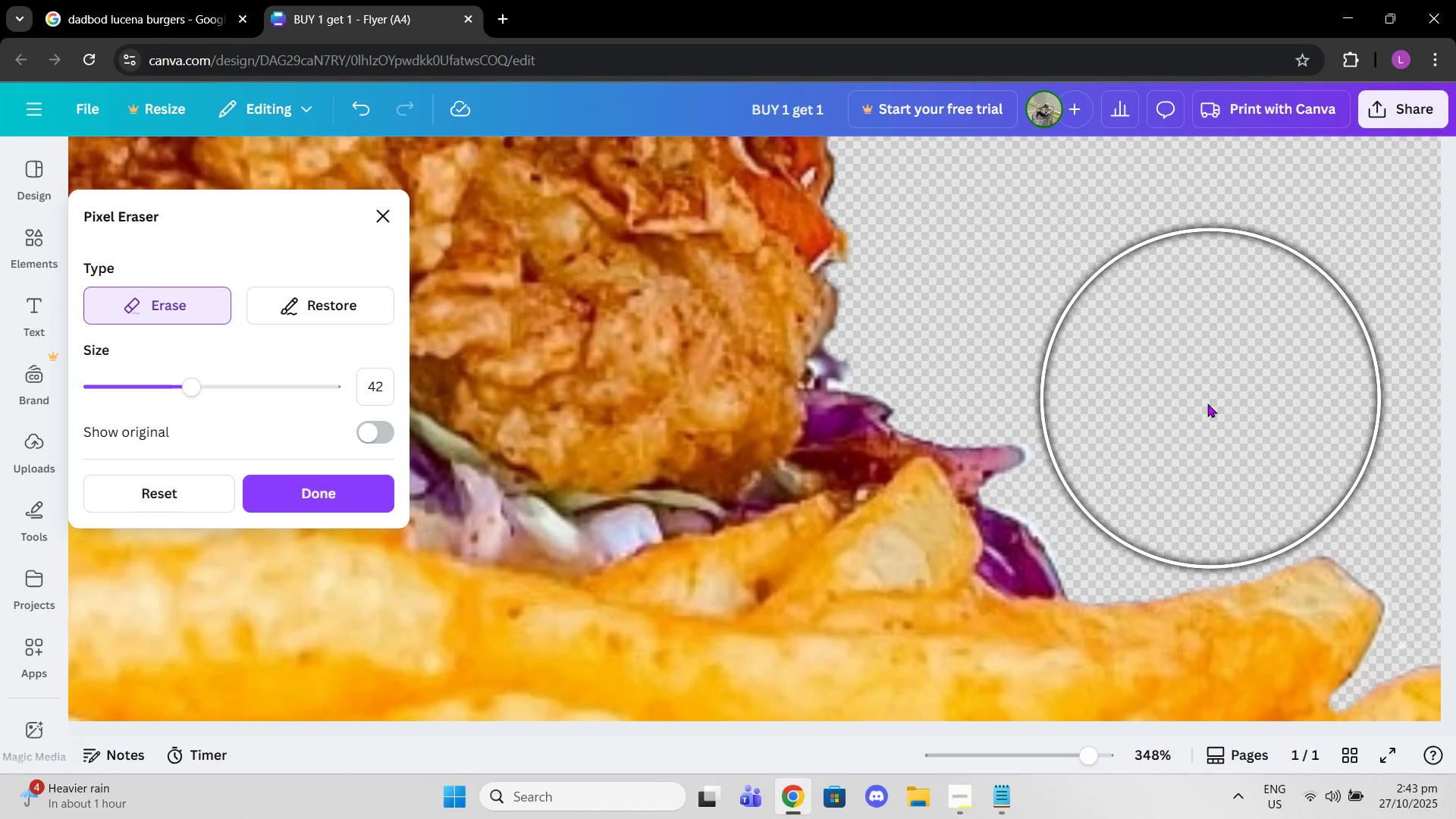 
left_click([1201, 404])
 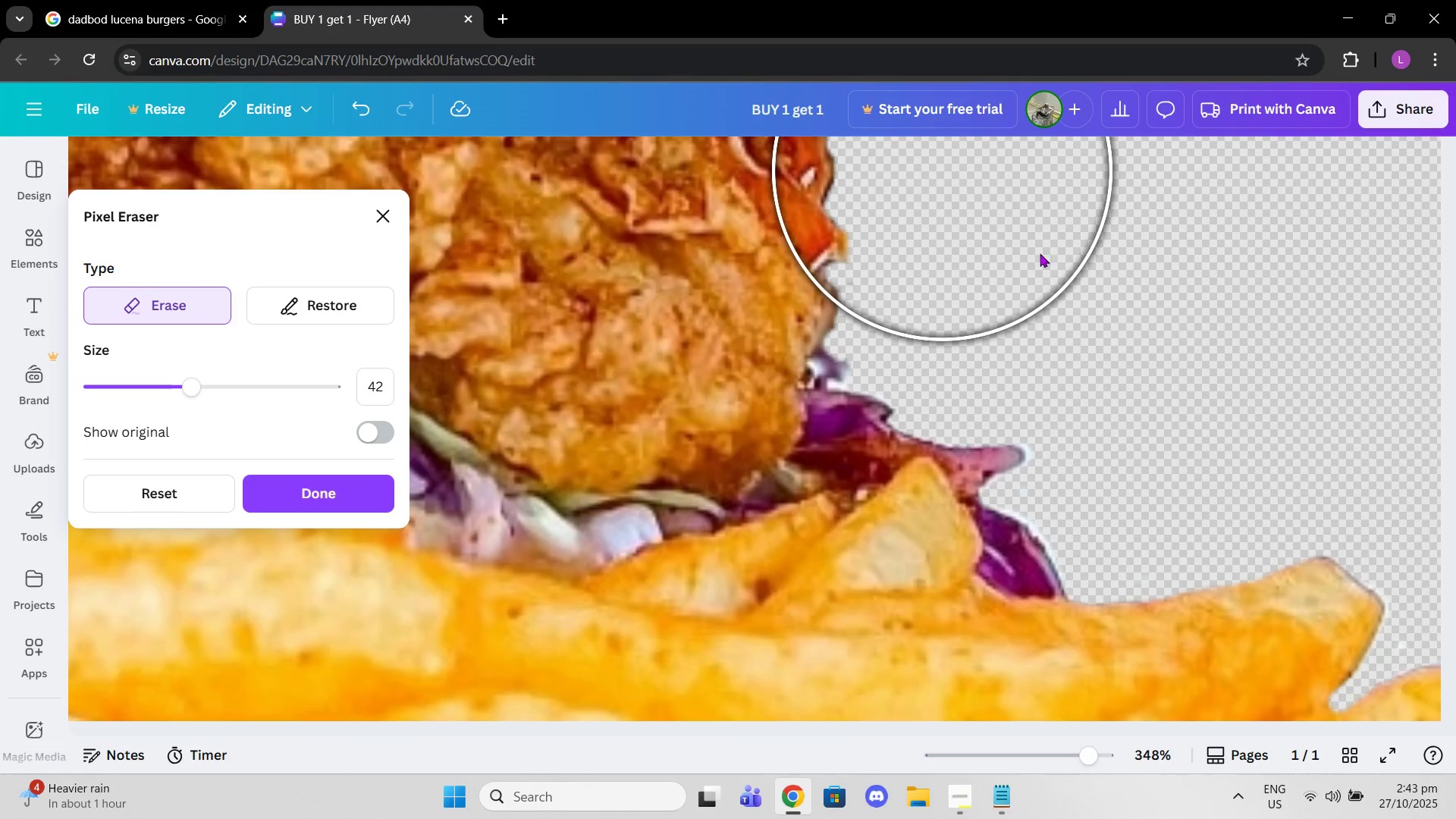 
scroll: coordinate [1301, 481], scroll_direction: down, amount: 5.0
 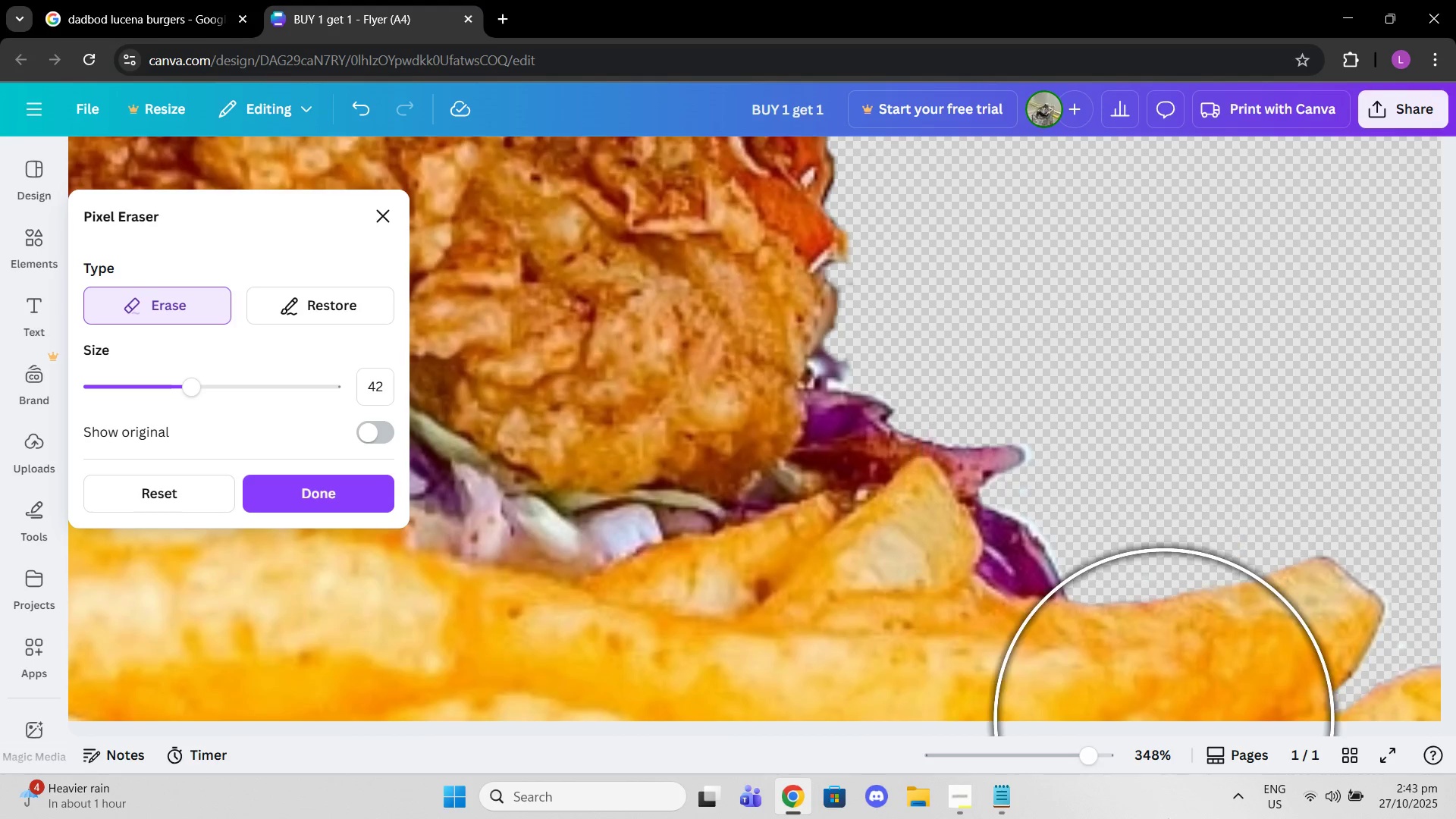 
left_click_drag(start_coordinate=[1087, 762], to_coordinate=[1023, 748])
 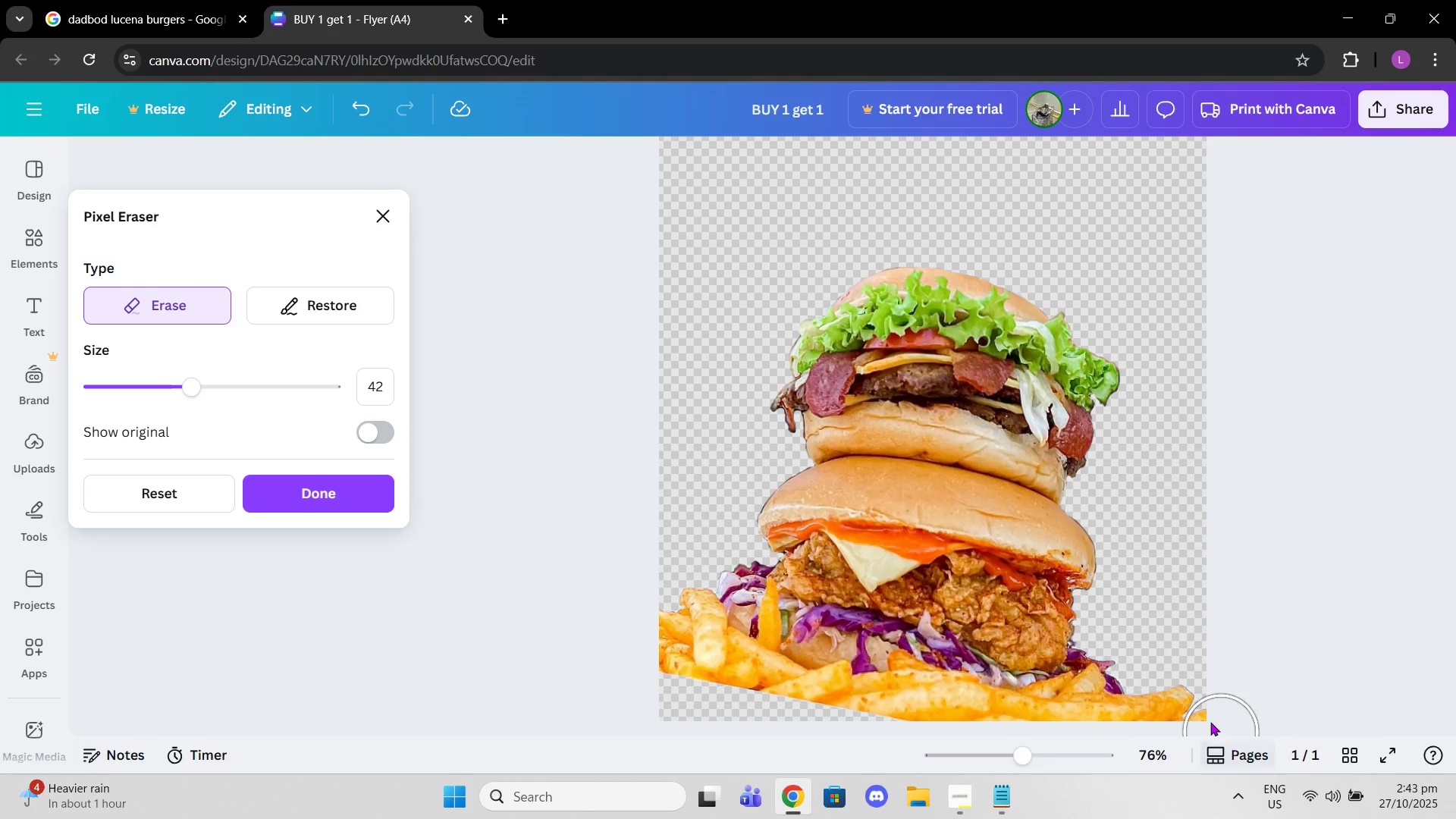 
left_click_drag(start_coordinate=[1225, 732], to_coordinate=[1210, 737])
 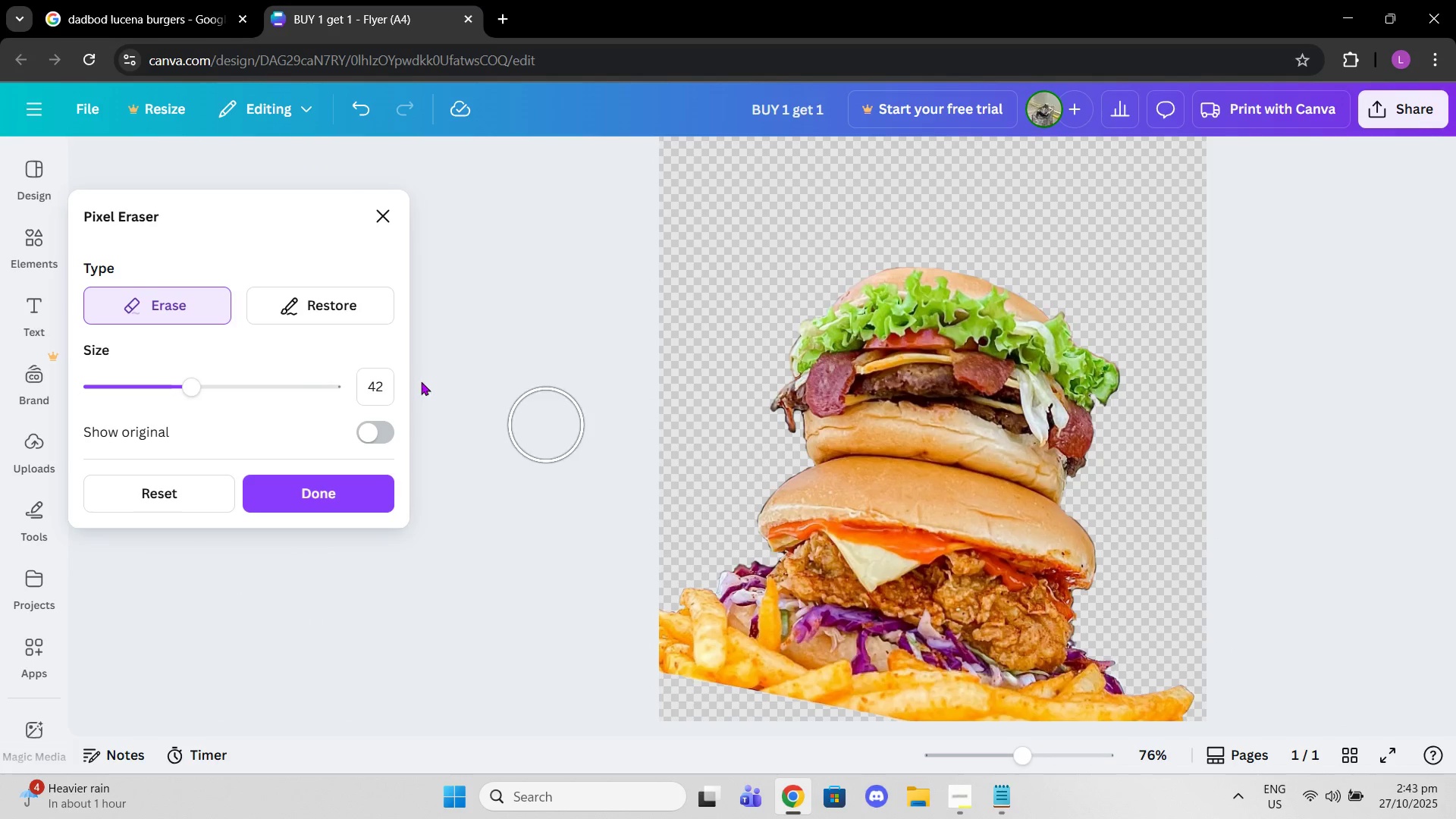 
left_click([359, 490])
 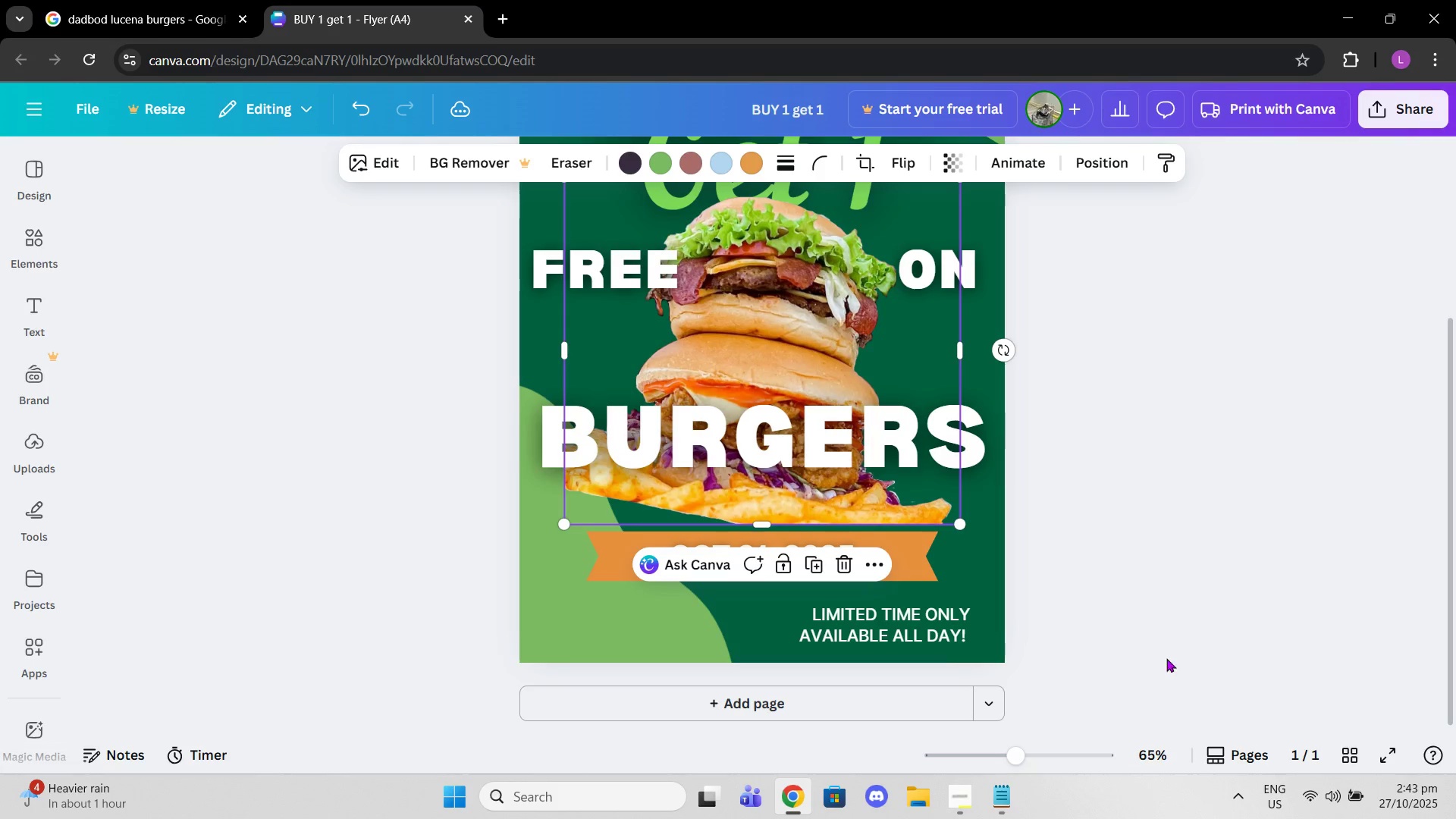 
wait(6.13)
 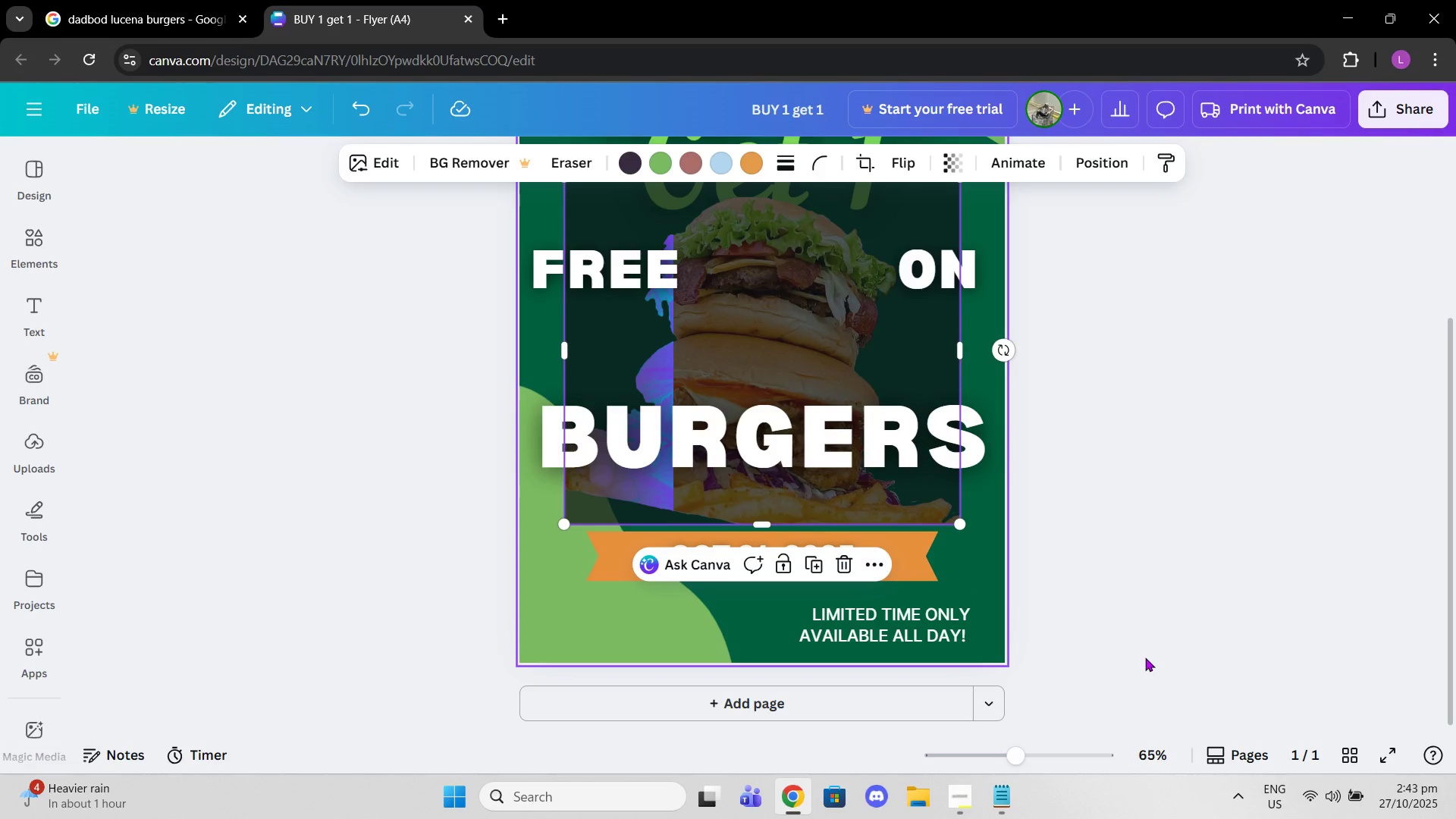 
left_click_drag(start_coordinate=[852, 451], to_coordinate=[850, 504])
 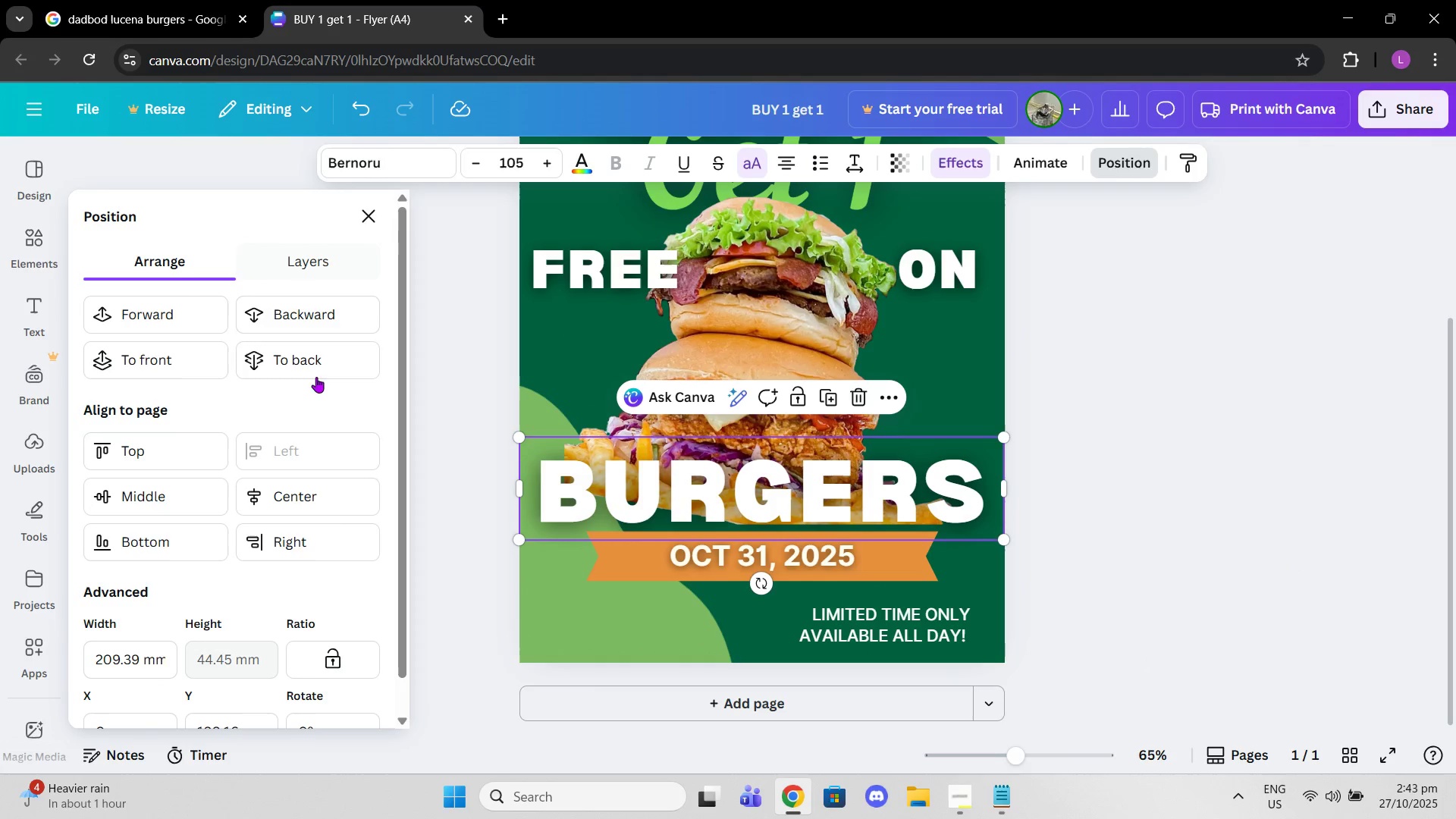 
left_click([306, 499])
 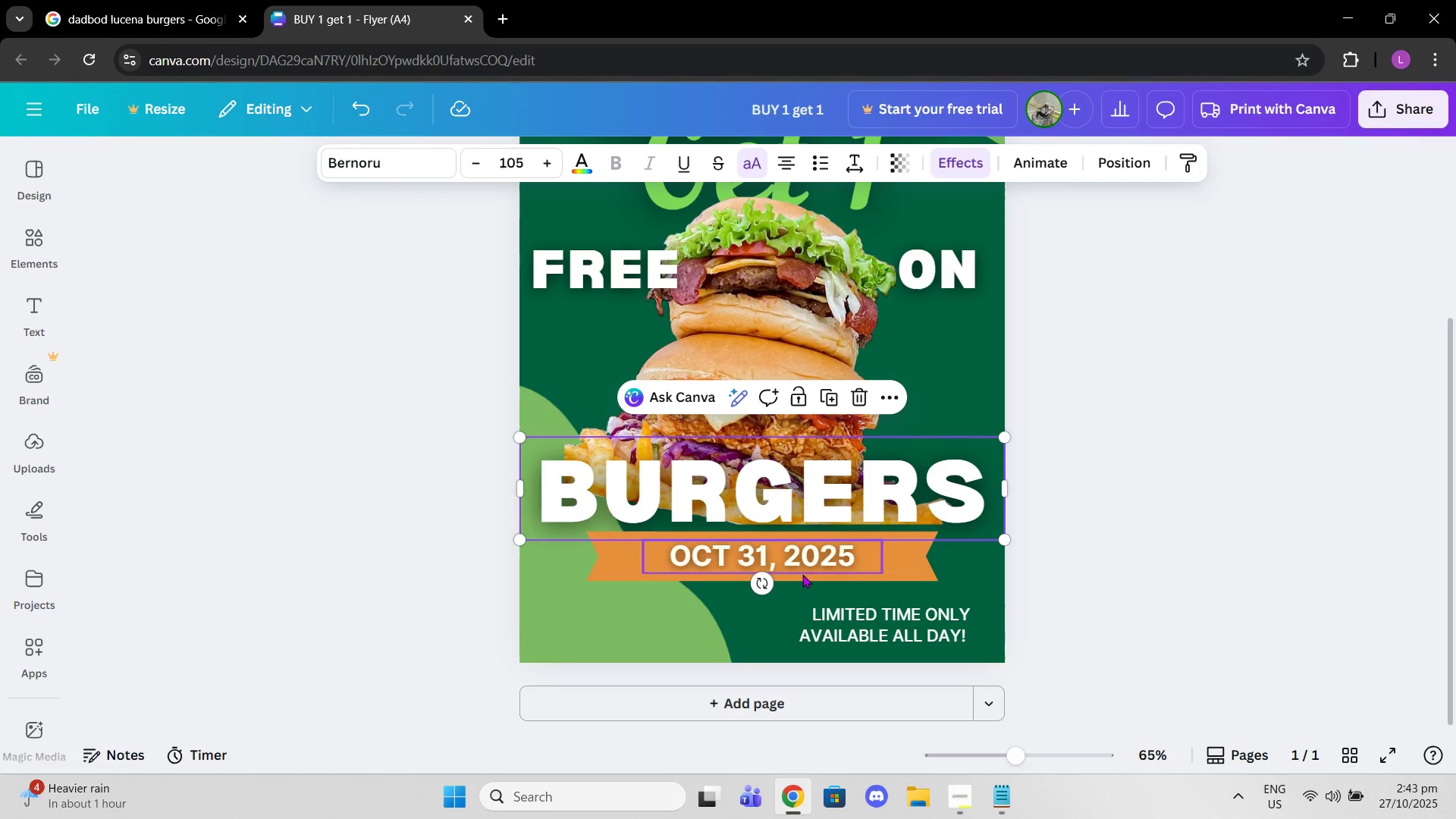 
left_click([1017, 588])
 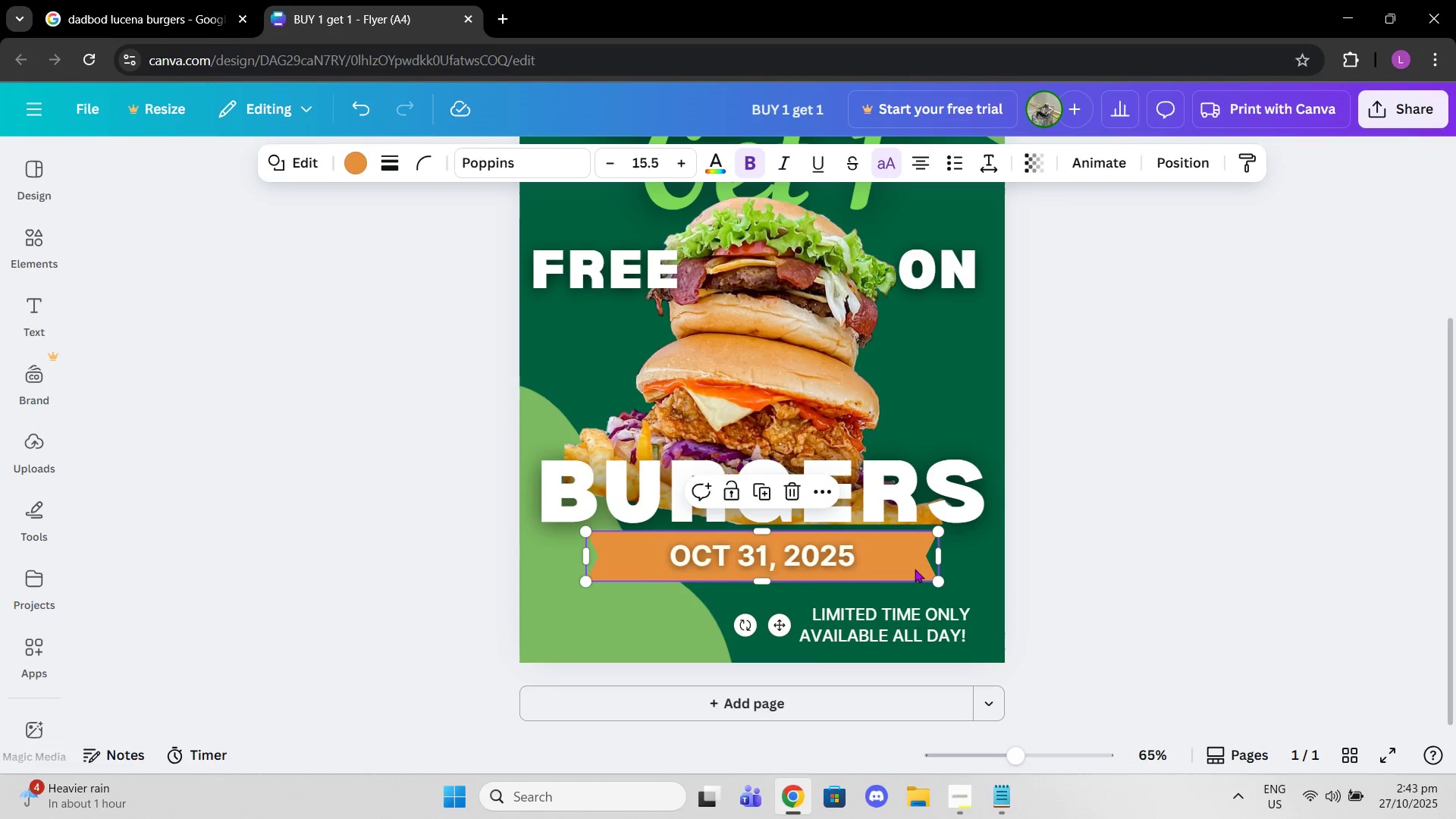 
left_click([915, 569])
 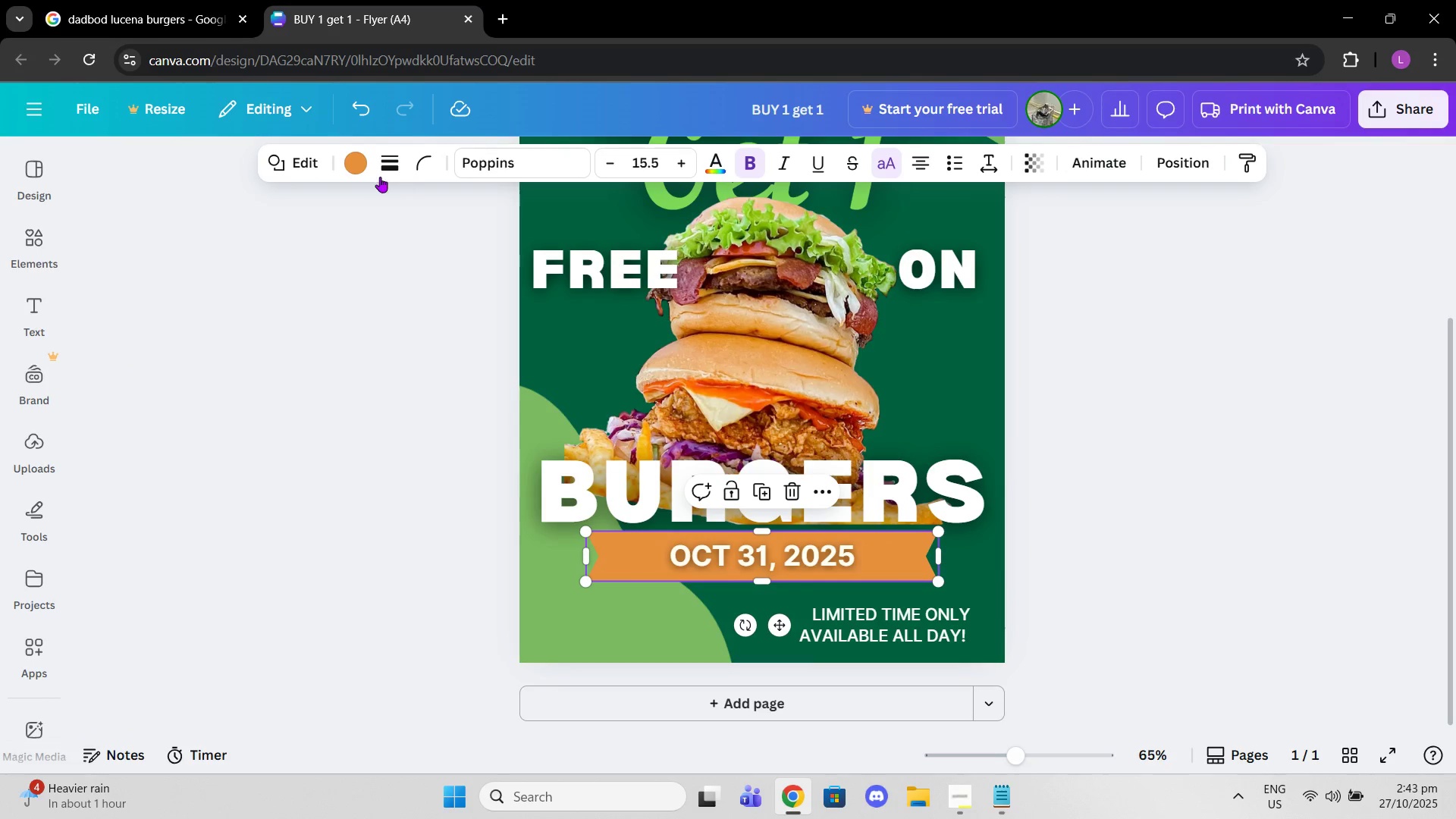 
left_click([363, 169])
 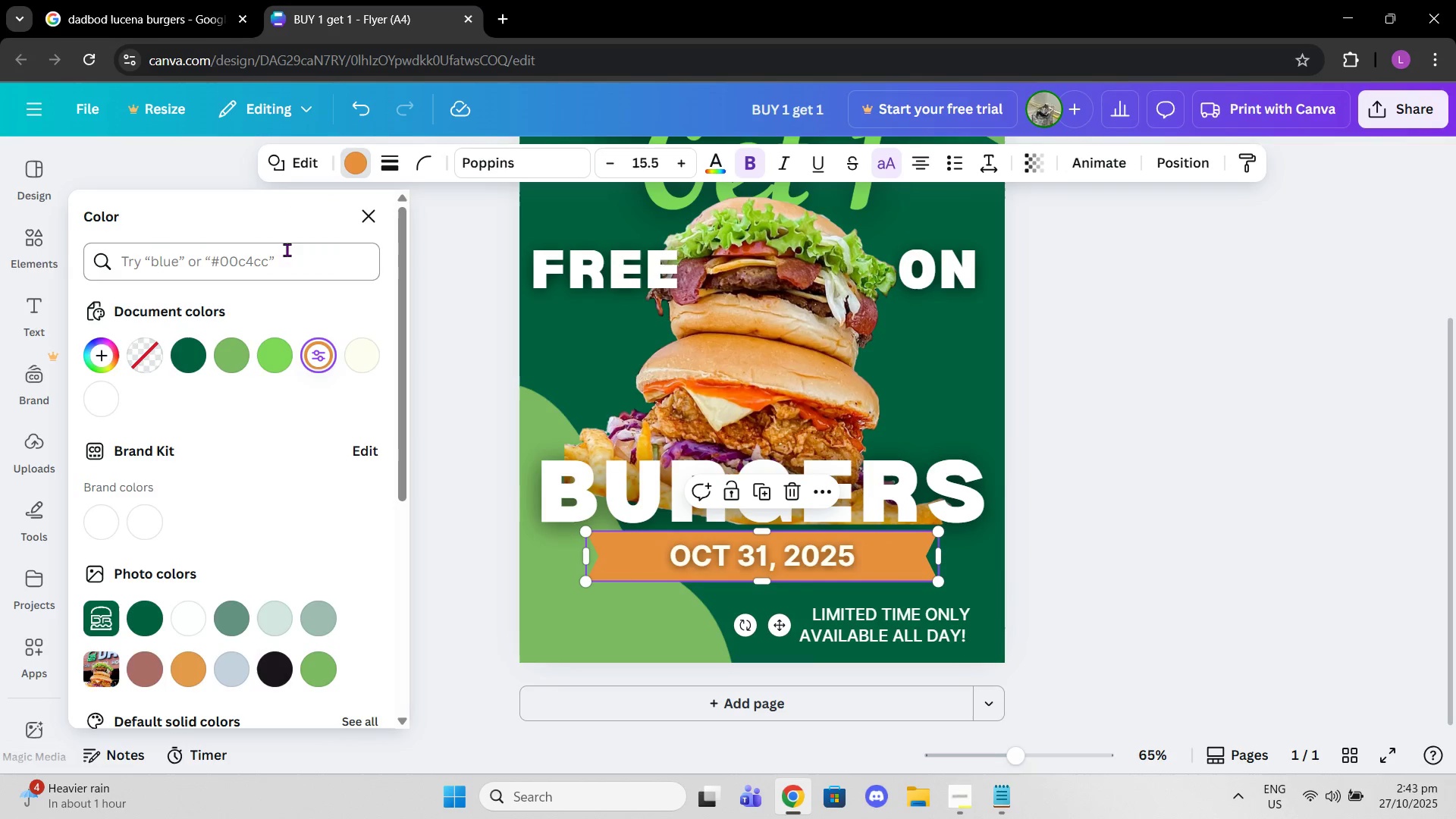 
left_click([283, 265])
 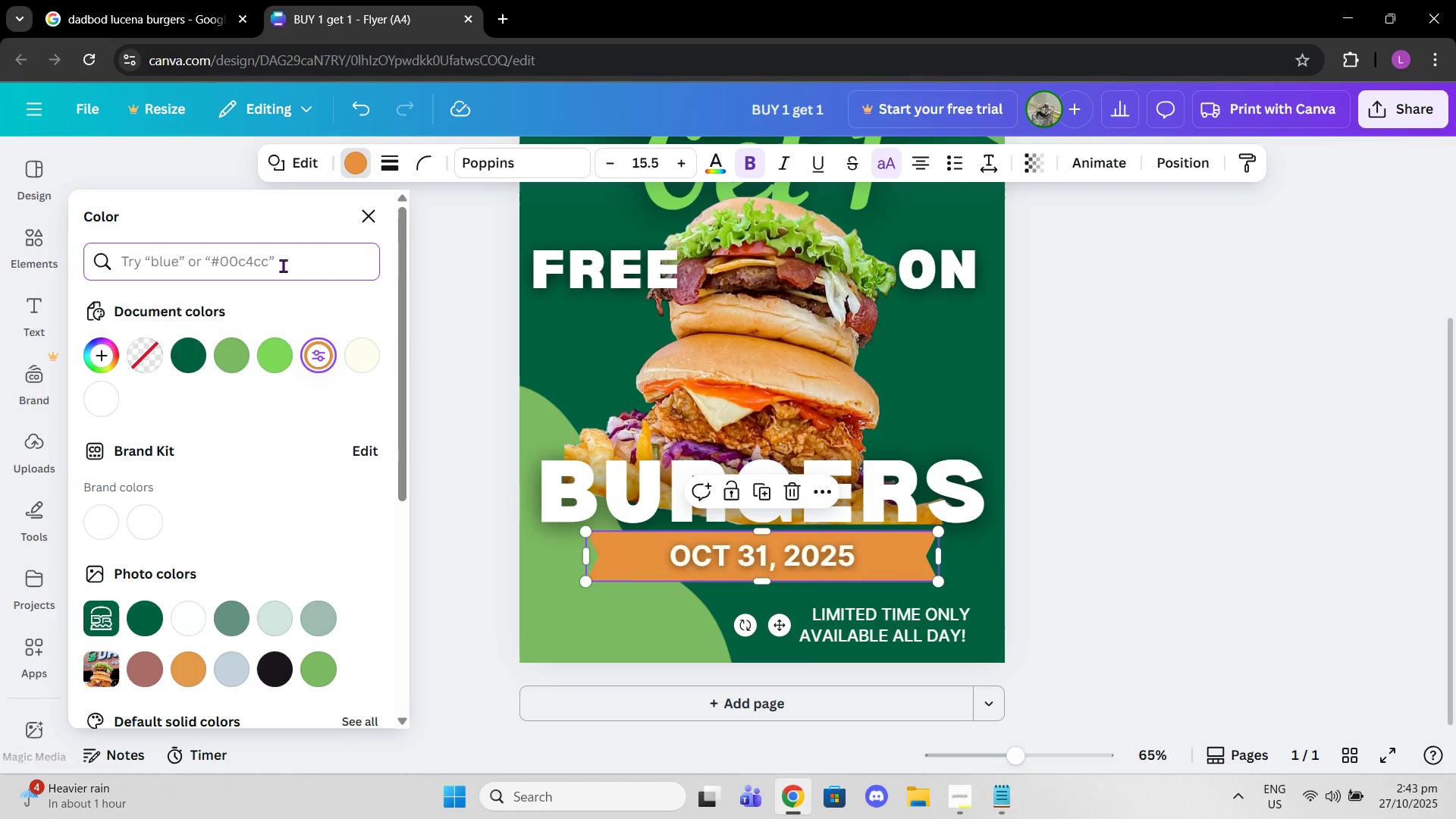 
type(orange)
 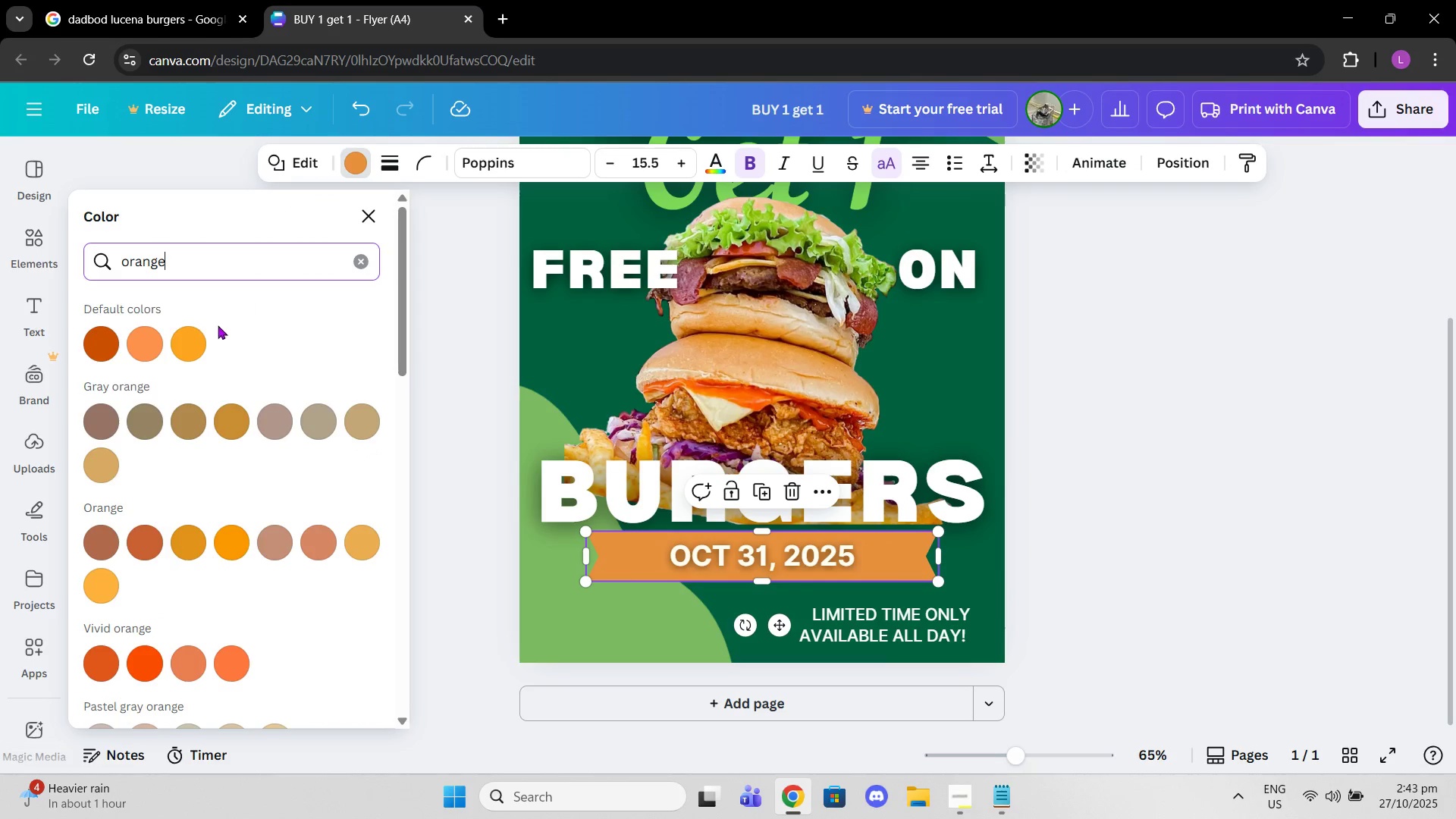 
left_click([191, 335])
 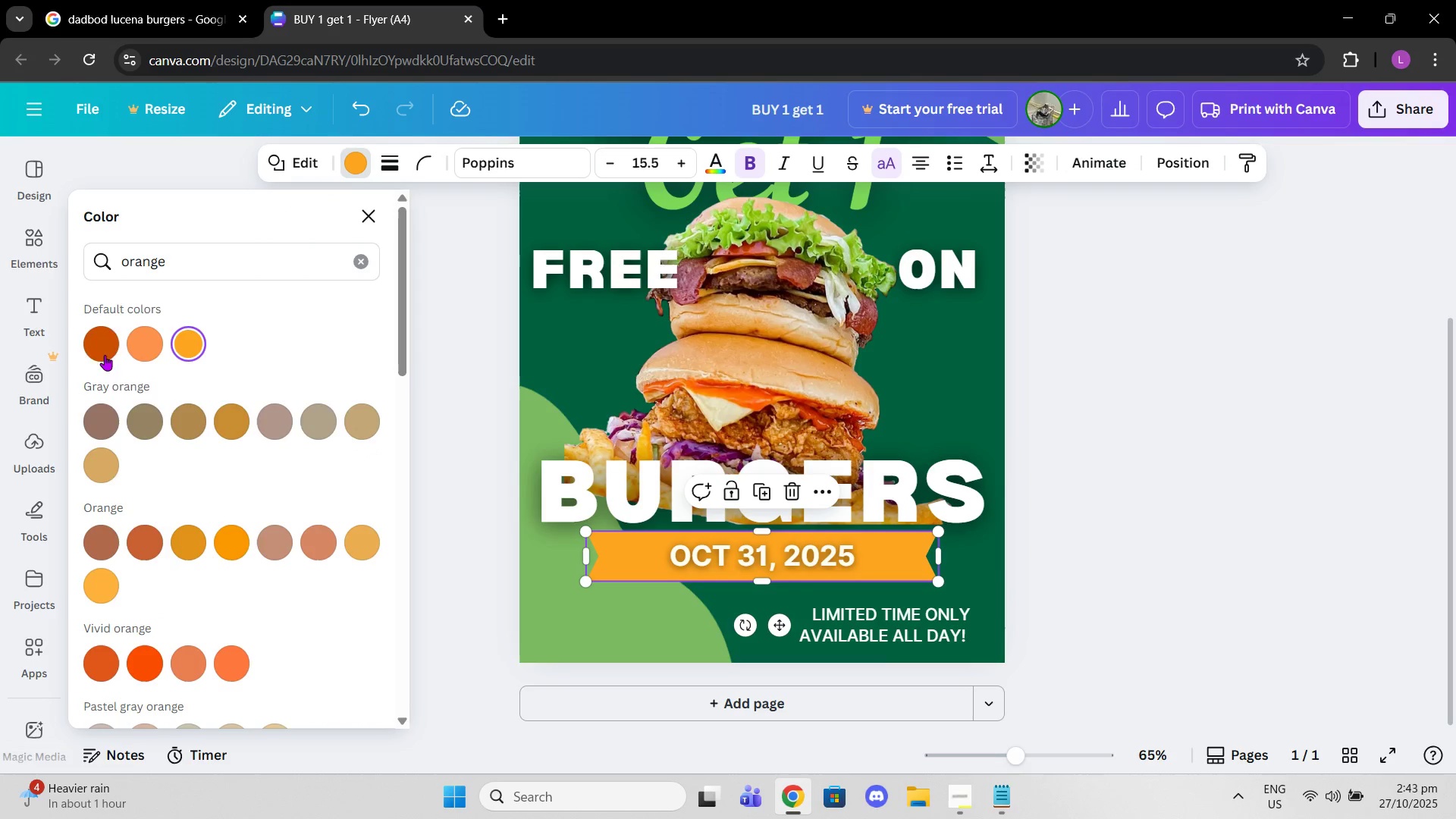 
left_click([97, 348])
 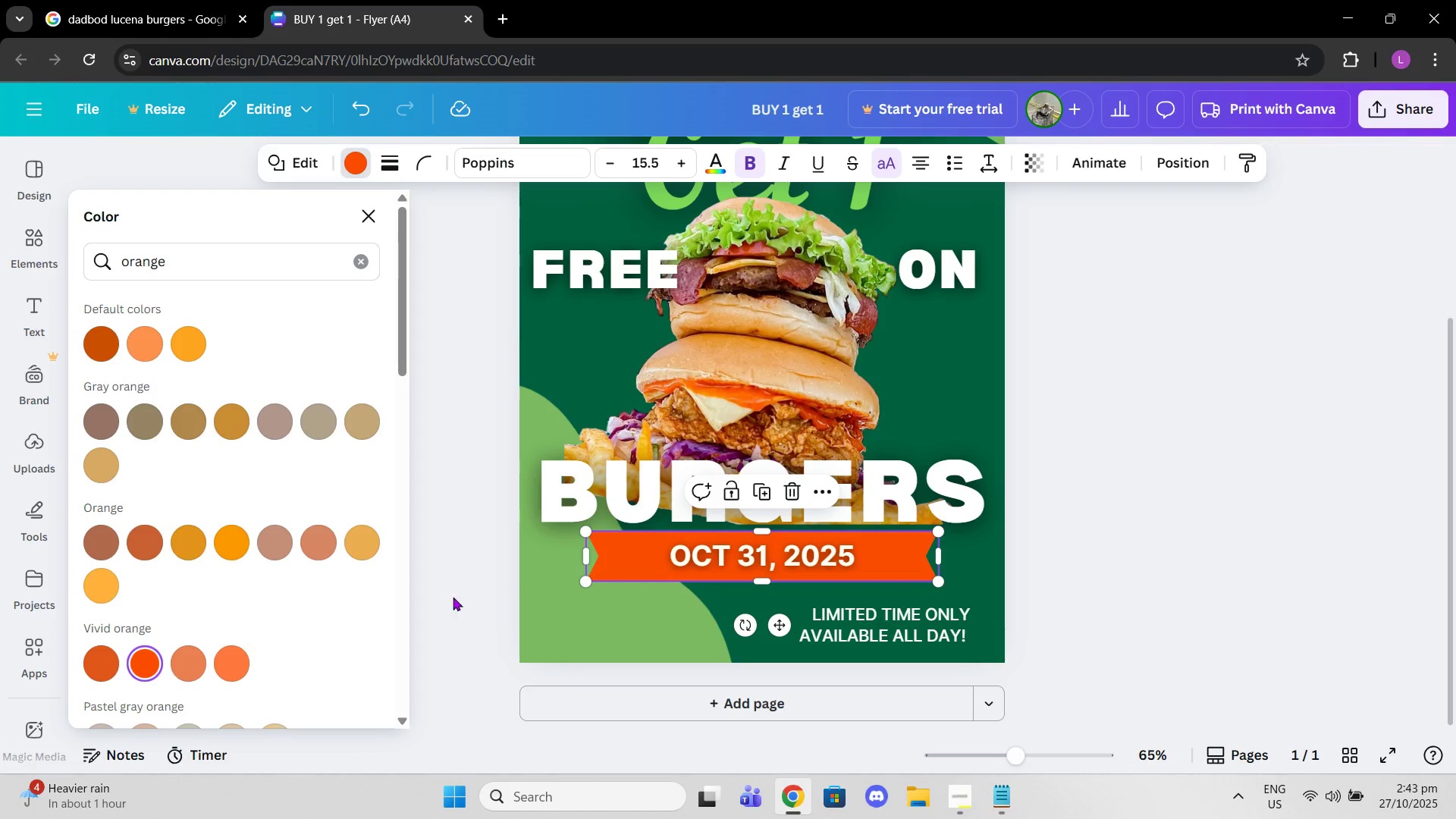 
left_click([761, 555])
 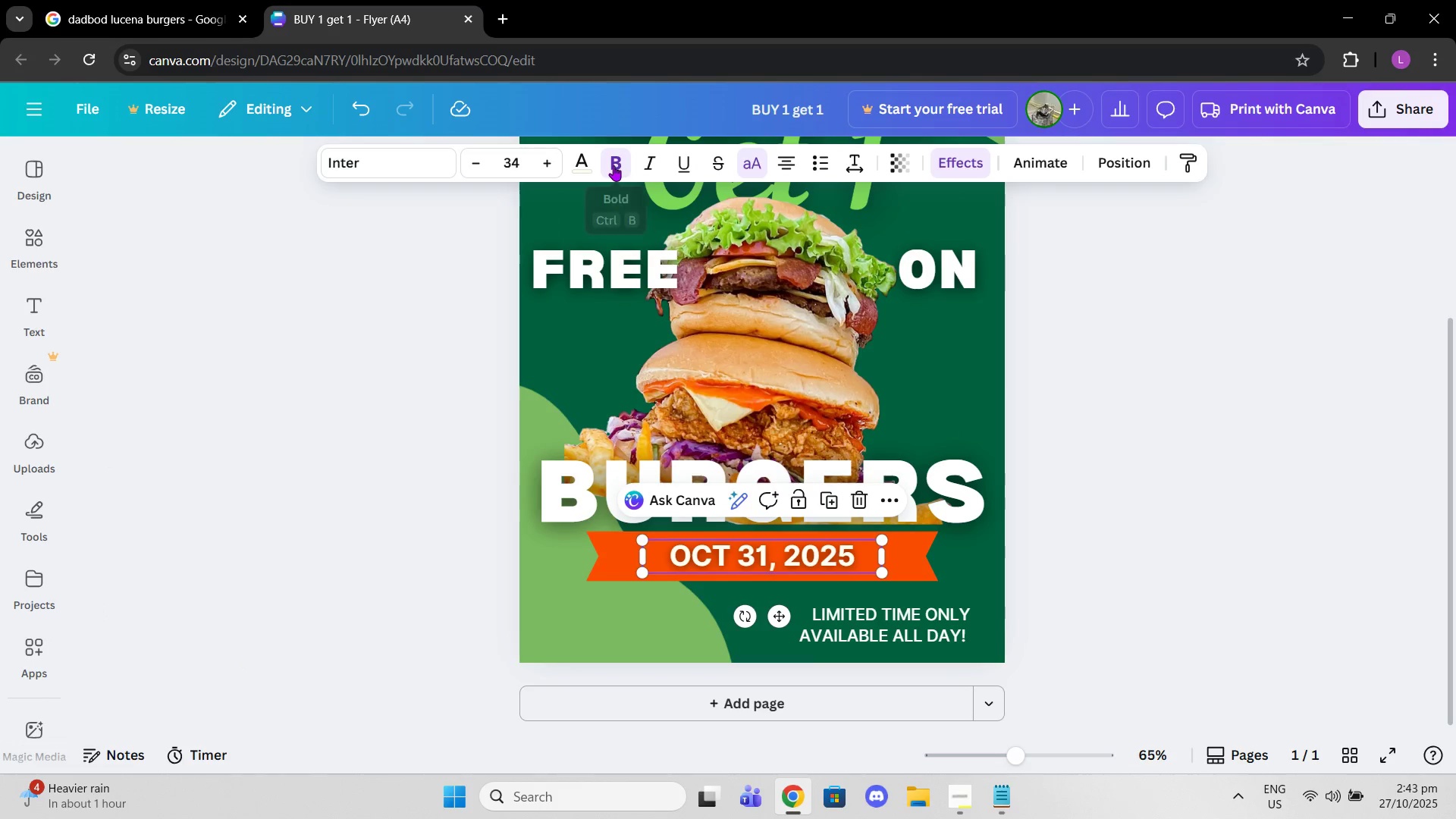 
left_click([582, 159])
 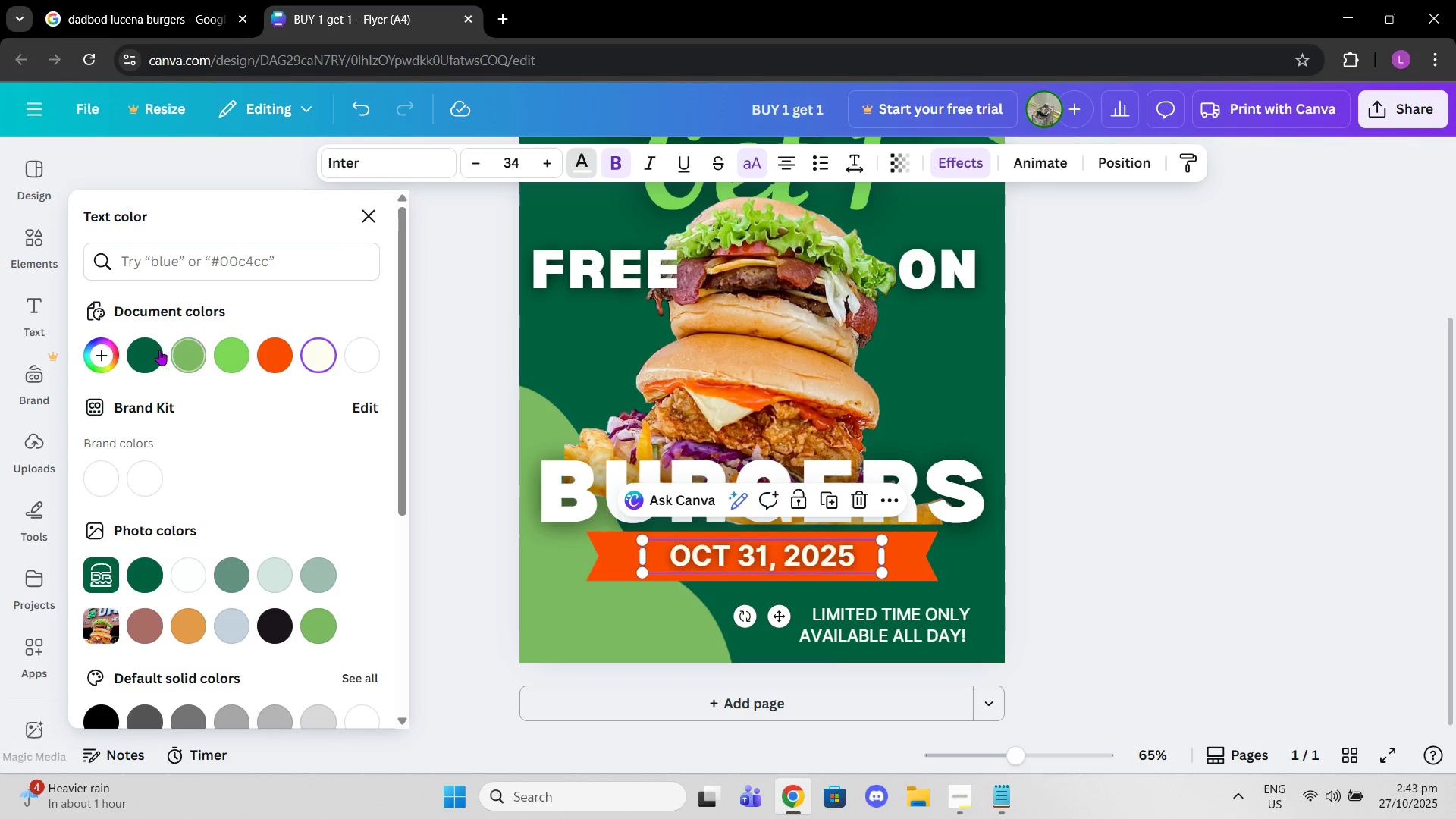 
left_click([144, 350])
 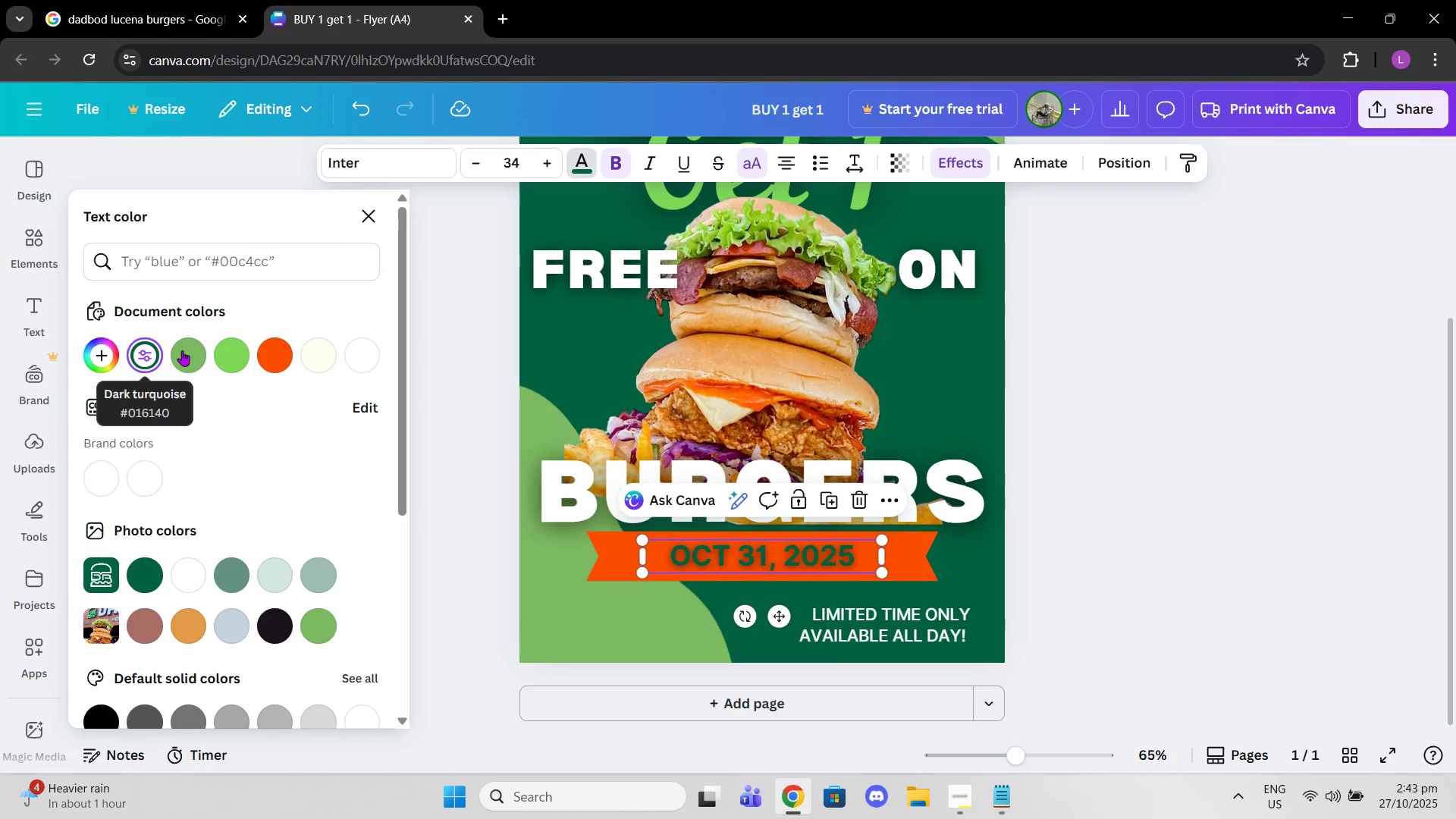 
left_click([190, 350])
 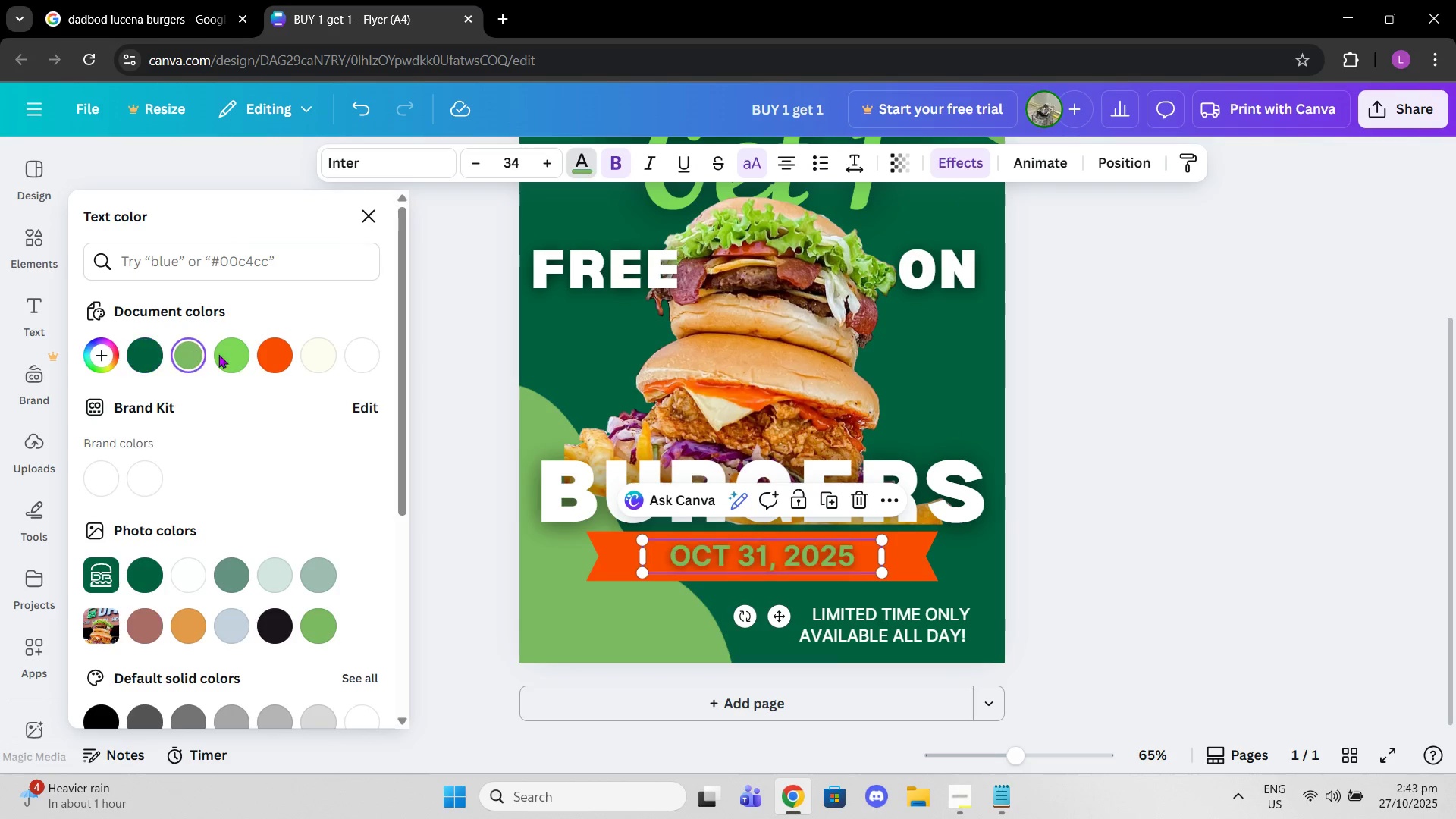 
mouse_move([247, 357])
 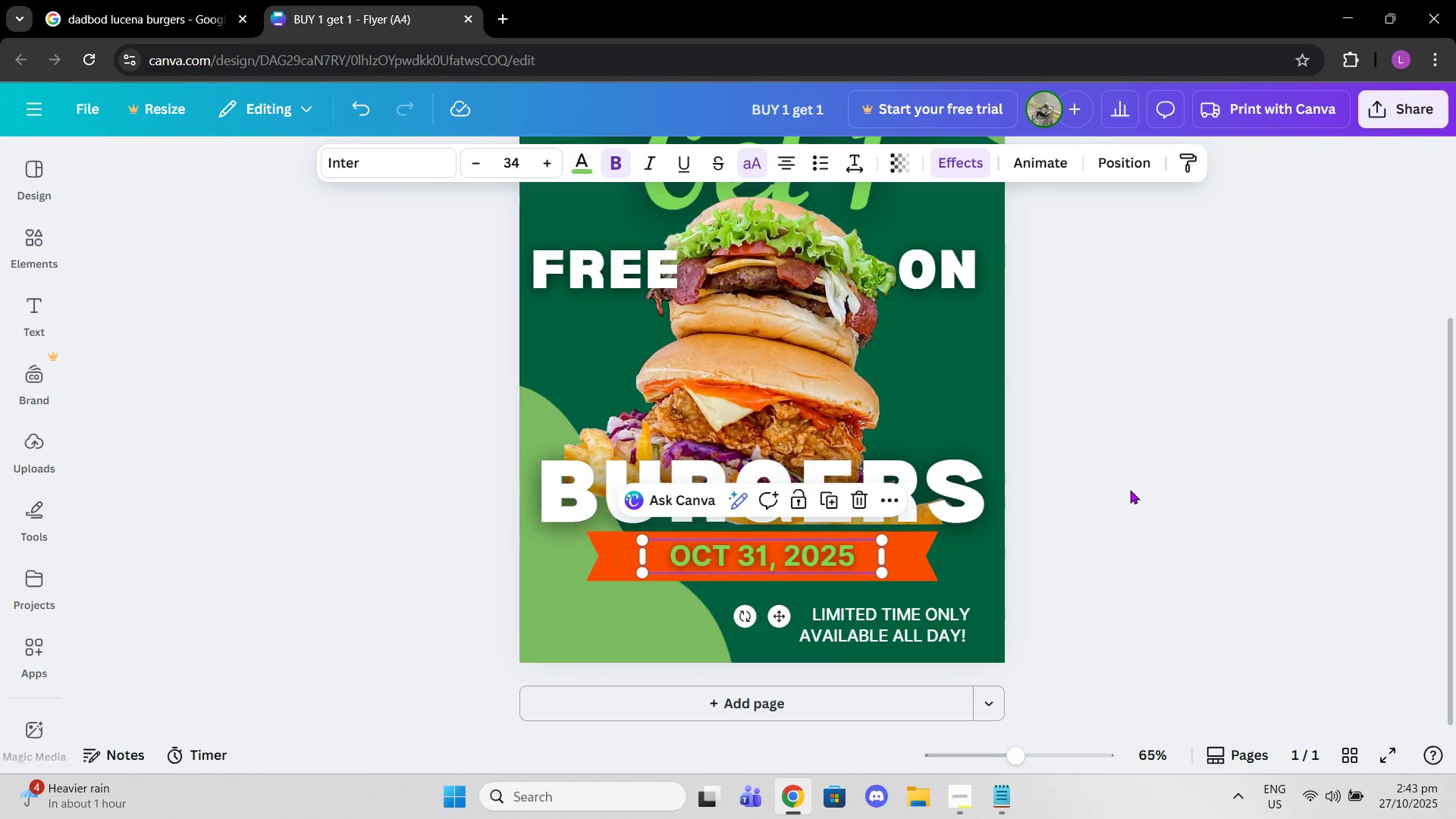 
double_click([1130, 490])
 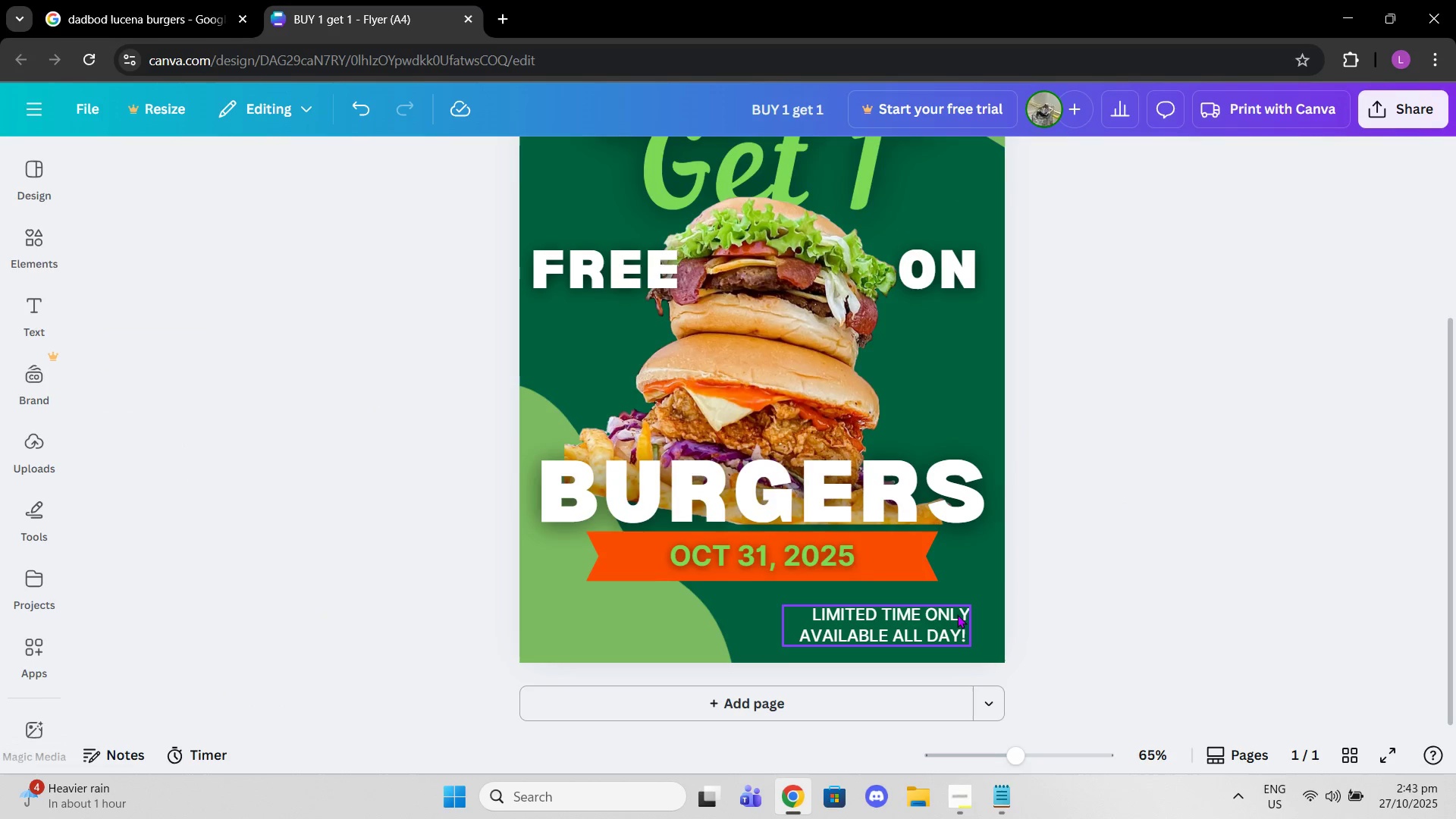 
left_click_drag(start_coordinate=[956, 617], to_coordinate=[971, 617])
 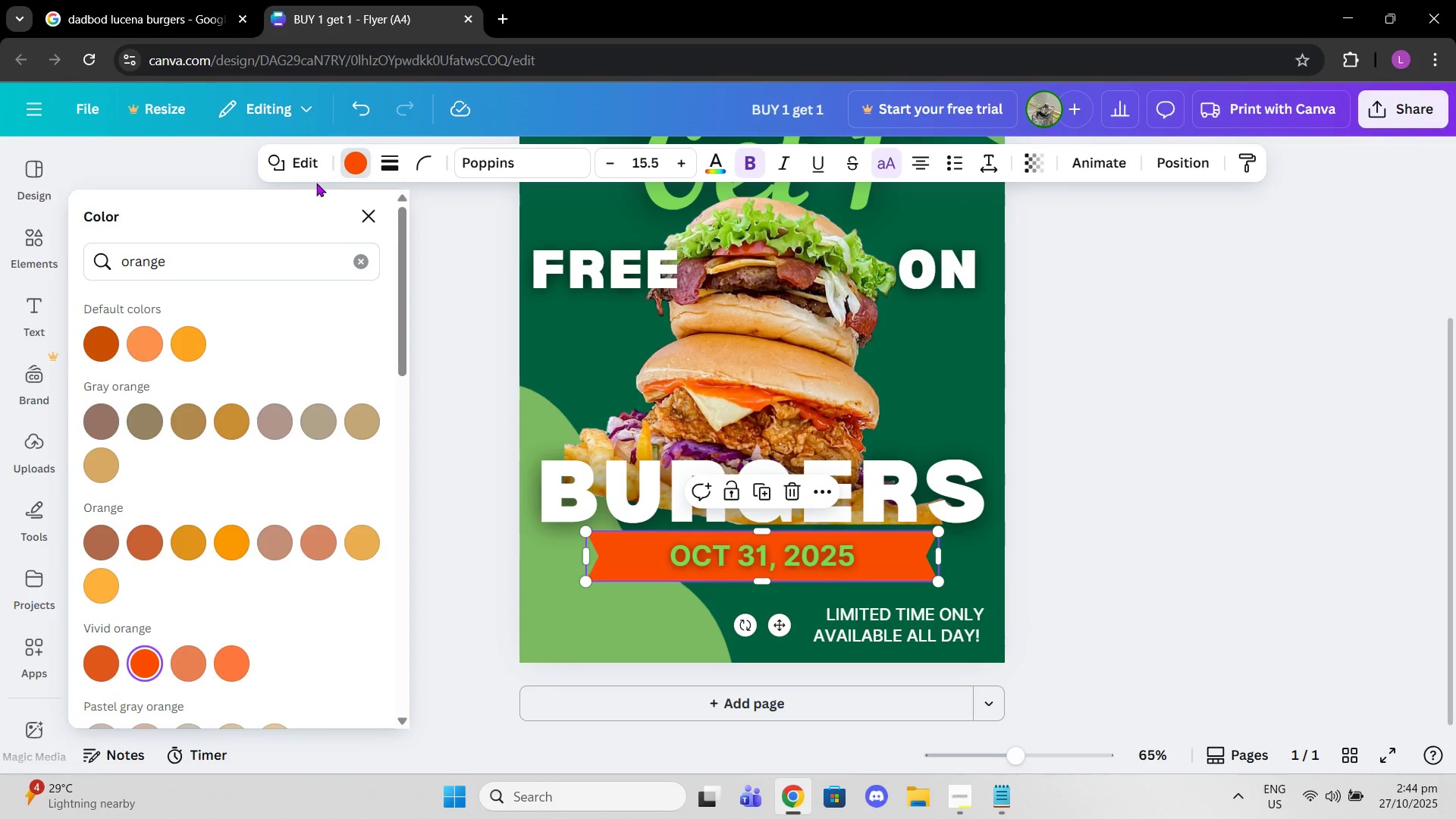 
left_click([184, 337])
 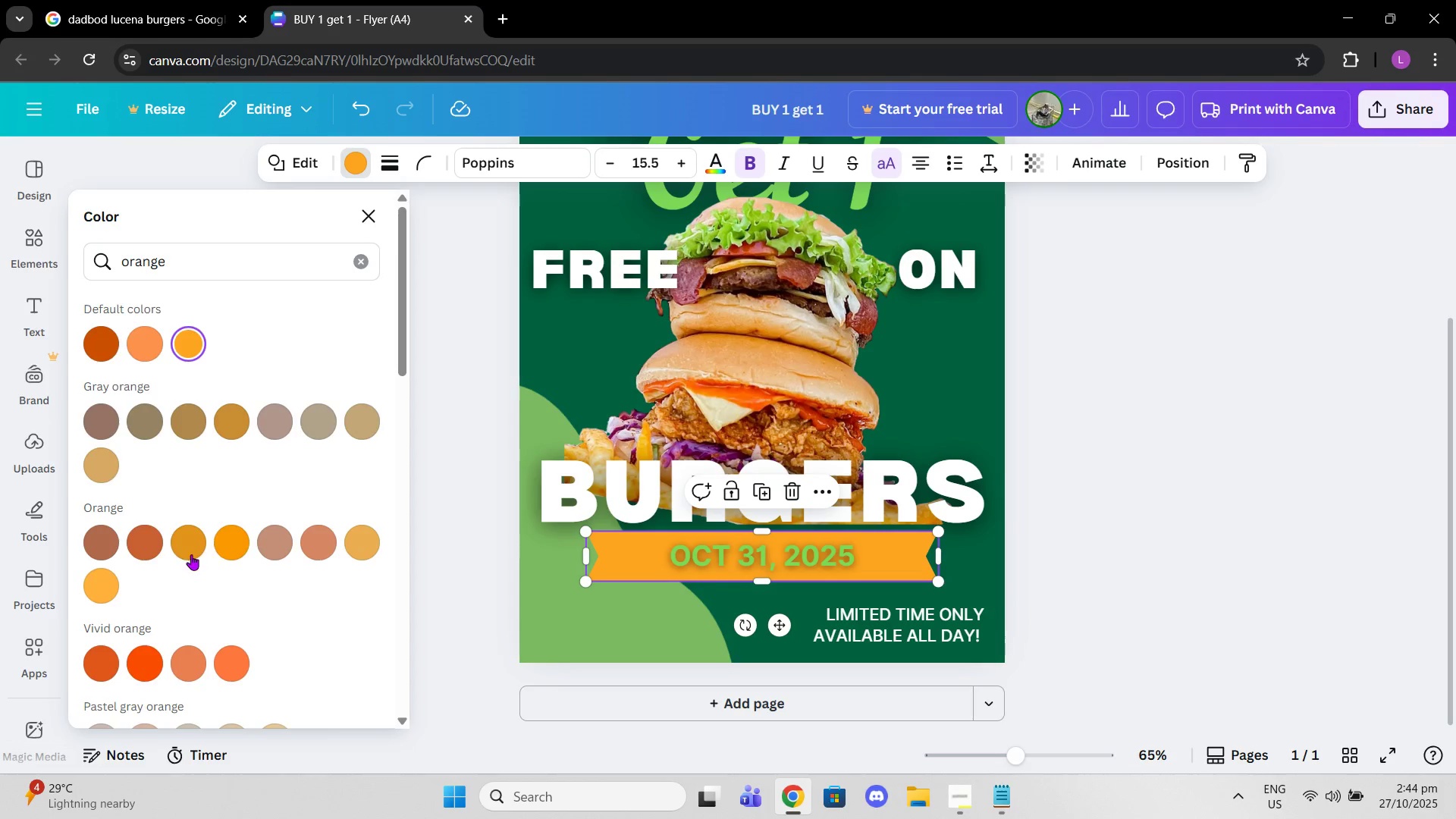 
scroll: coordinate [180, 634], scroll_direction: down, amount: 2.0
 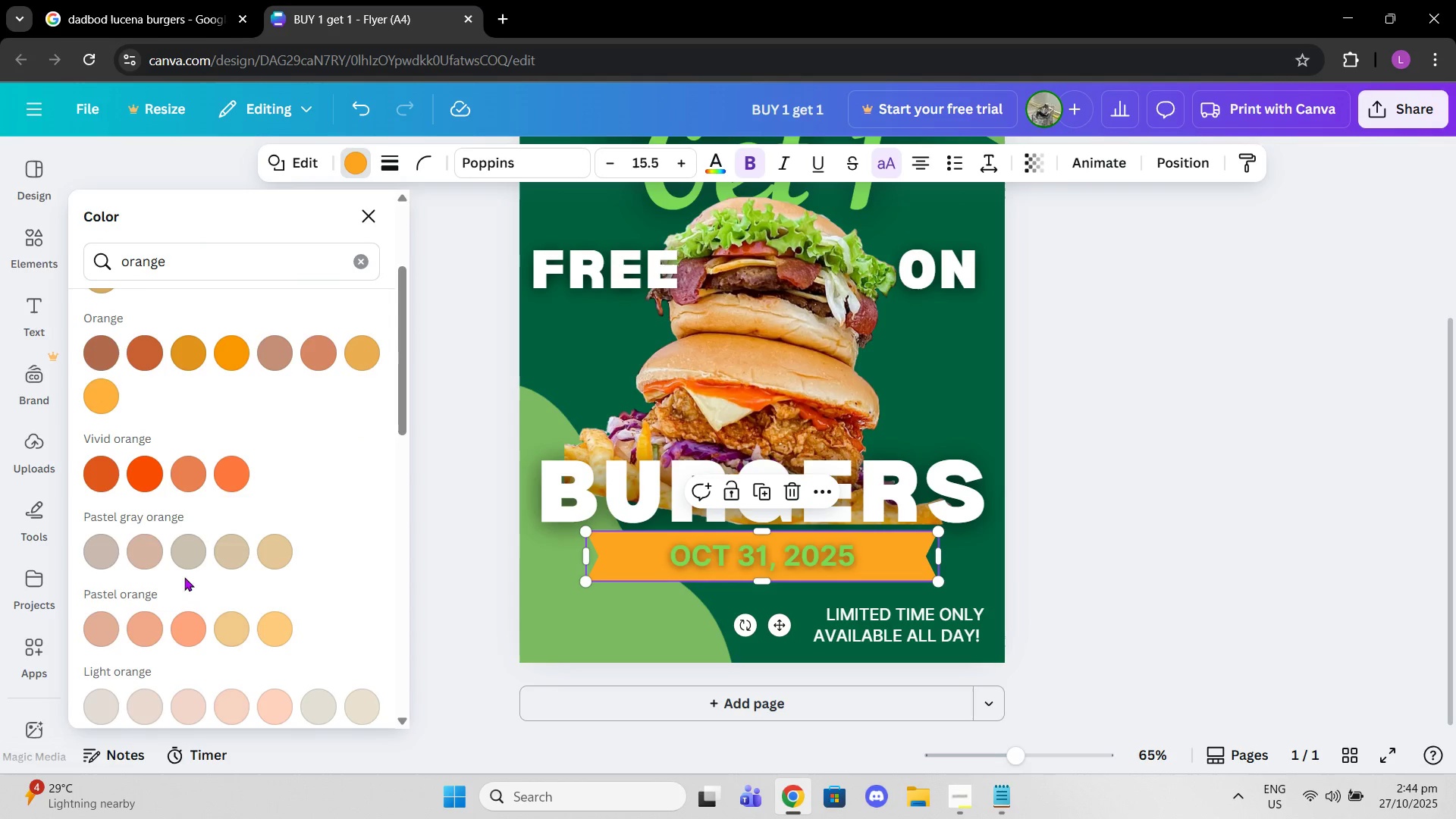 
scroll: coordinate [186, 495], scroll_direction: up, amount: 3.0
 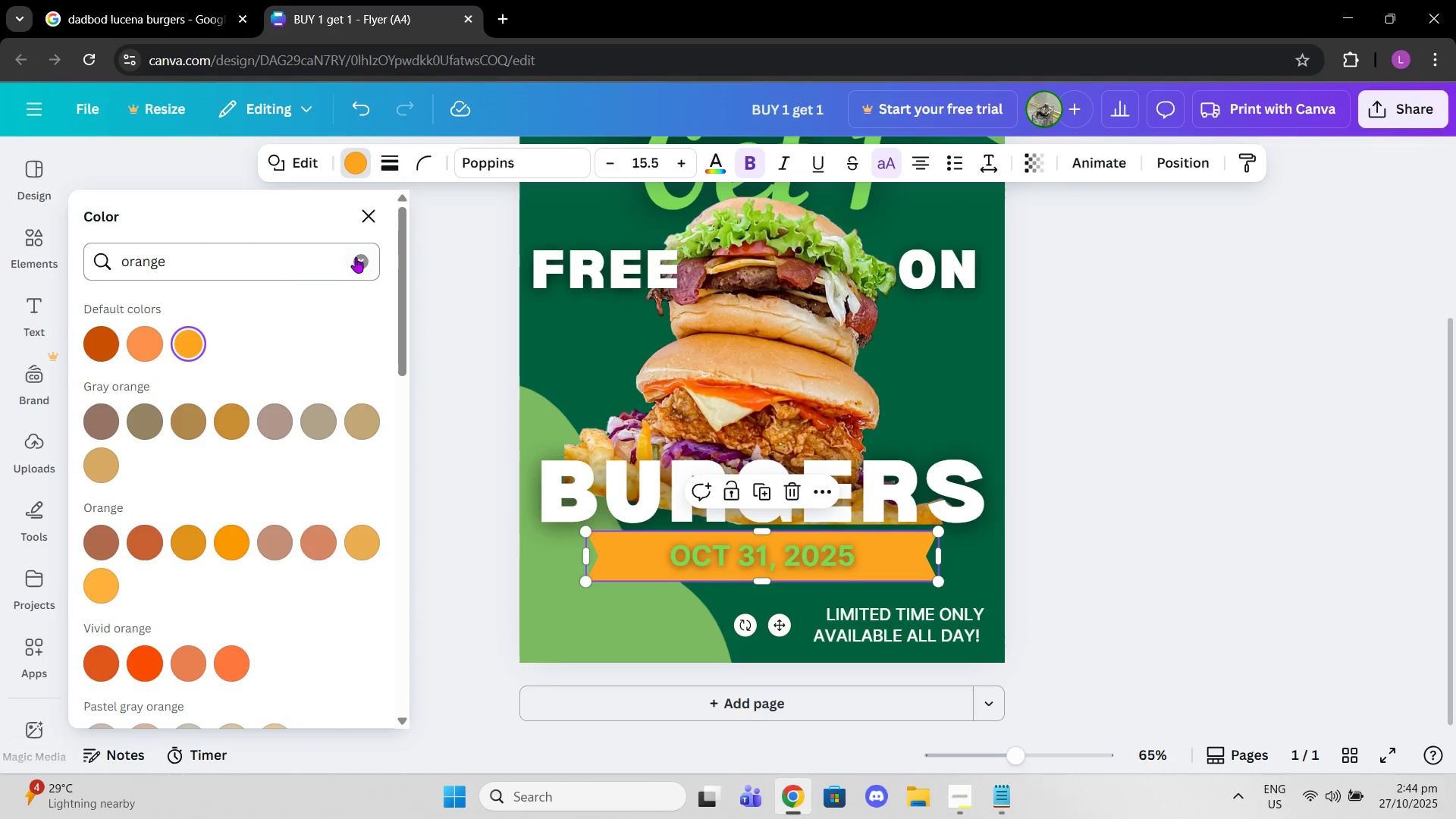 
left_click([366, 260])
 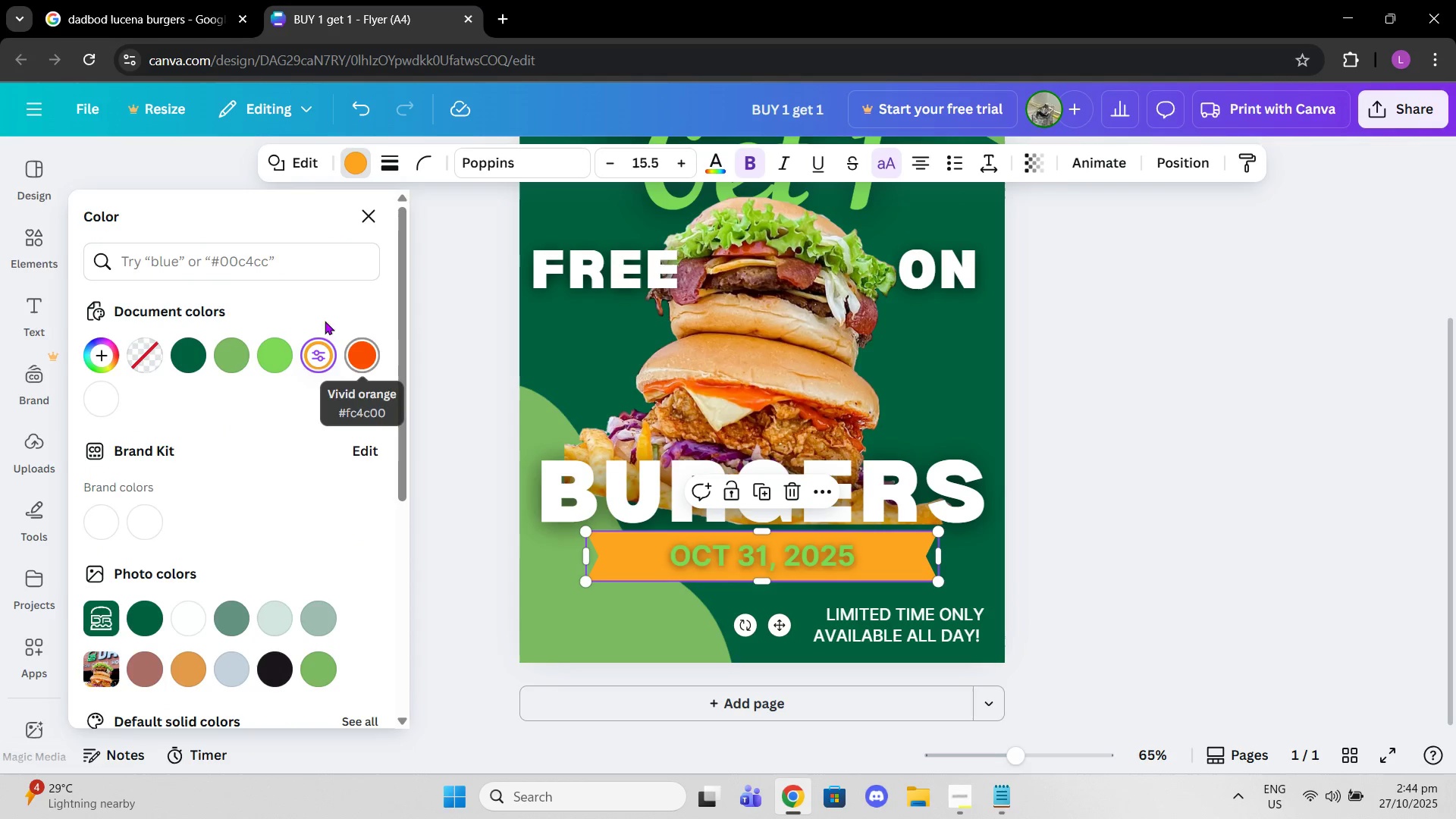 
left_click([269, 233])
 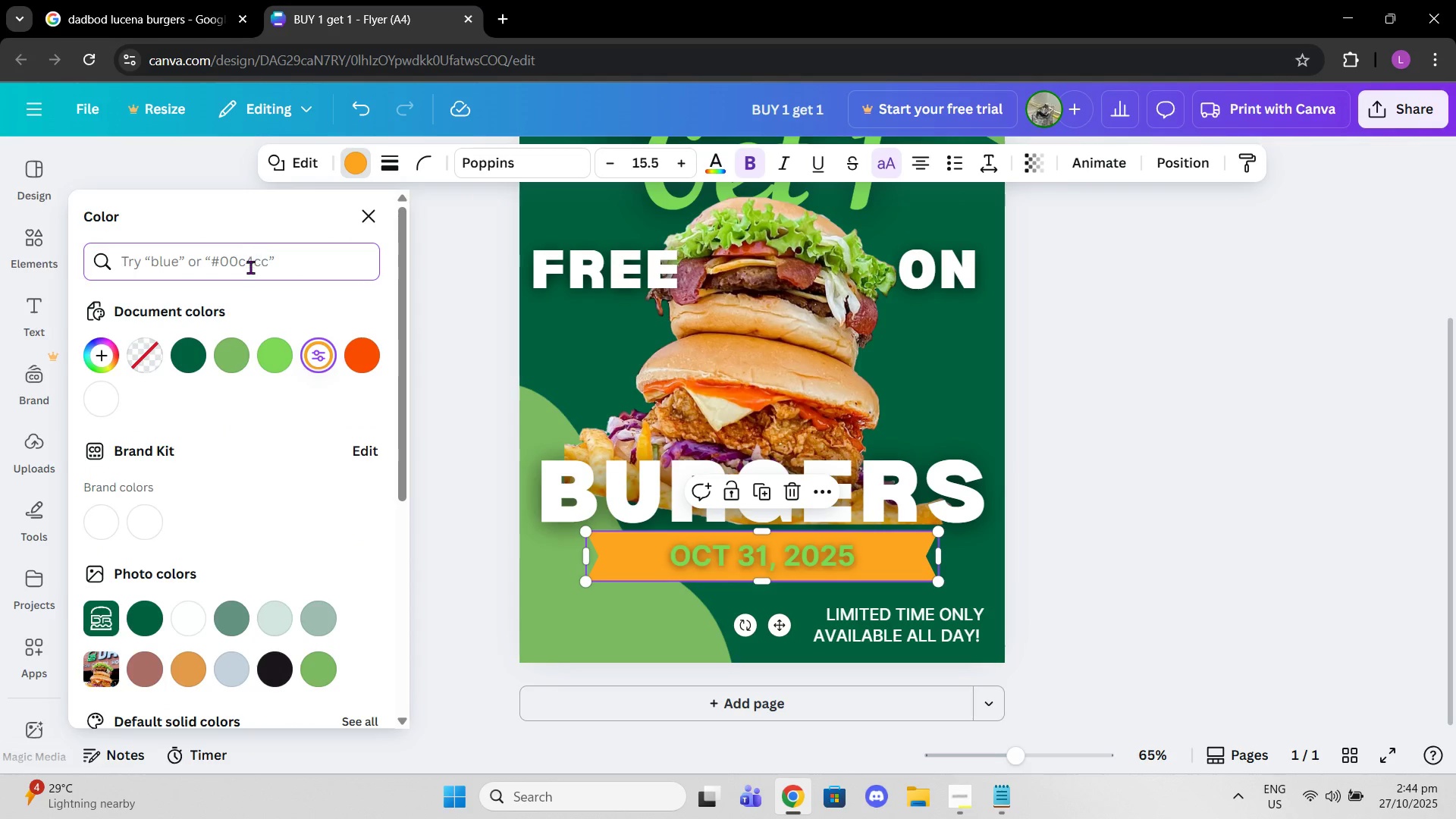 
type(red)
 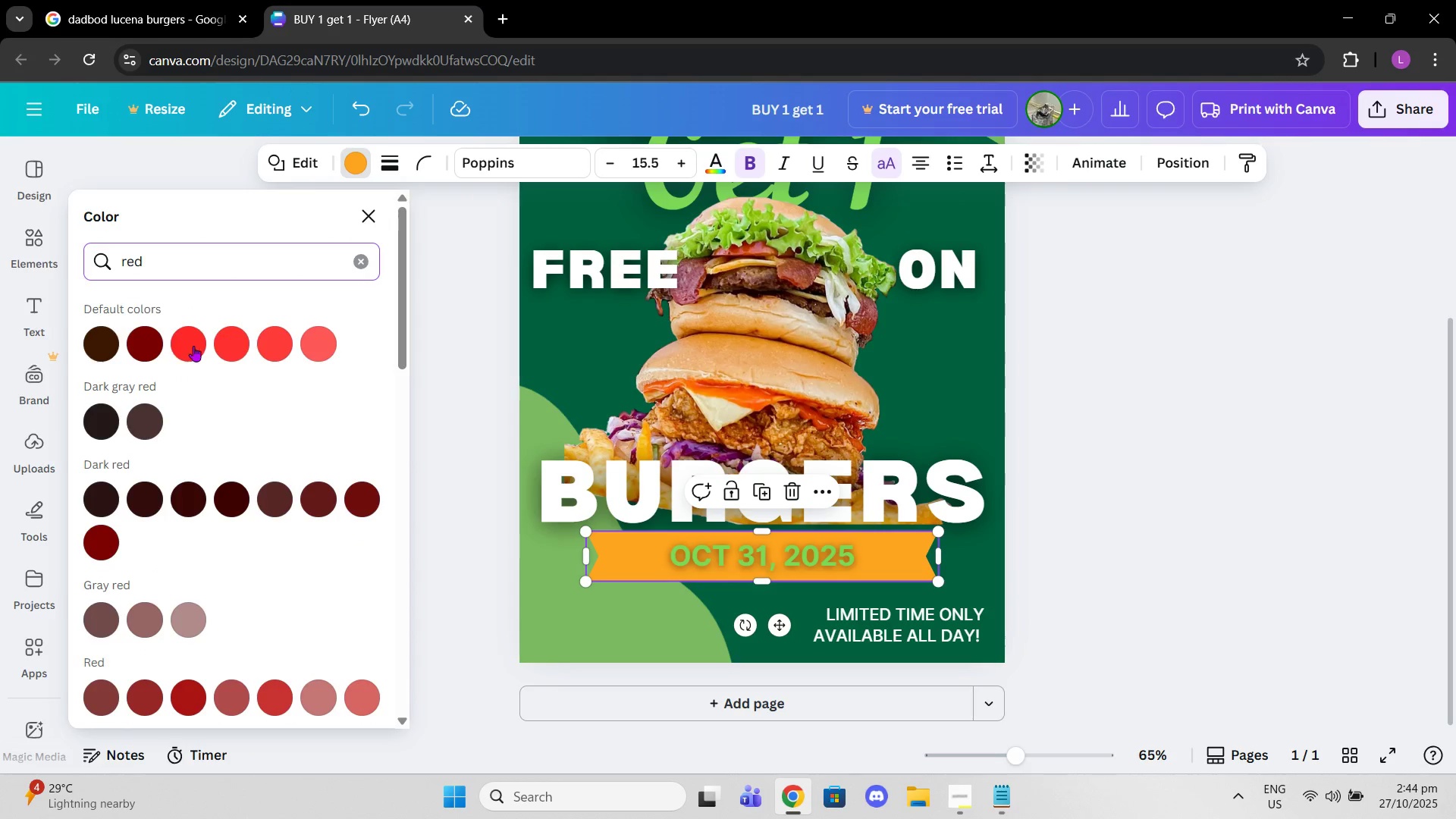 
left_click([191, 346])
 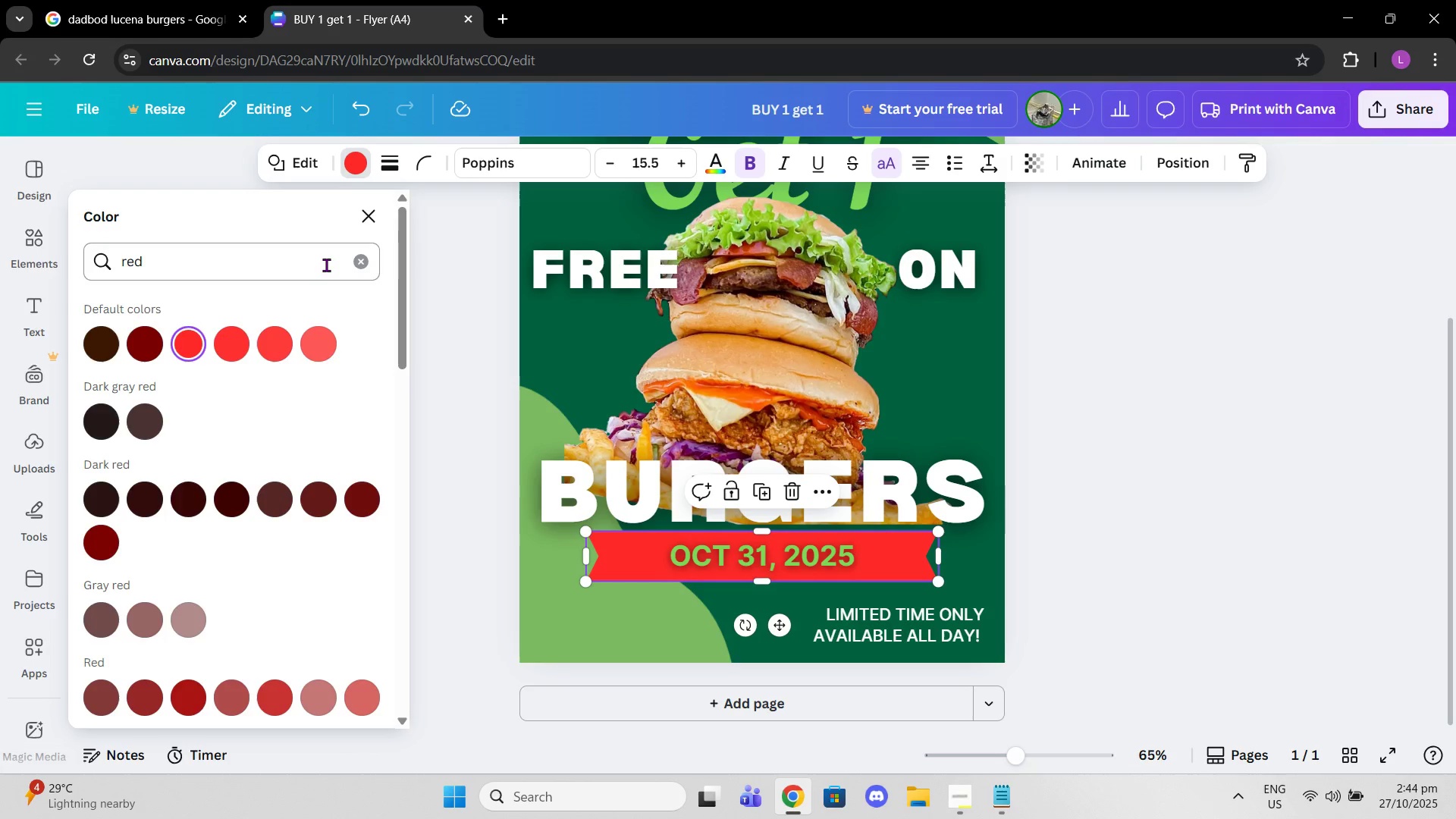 
left_click_drag(start_coordinate=[312, 263], to_coordinate=[94, 257])
 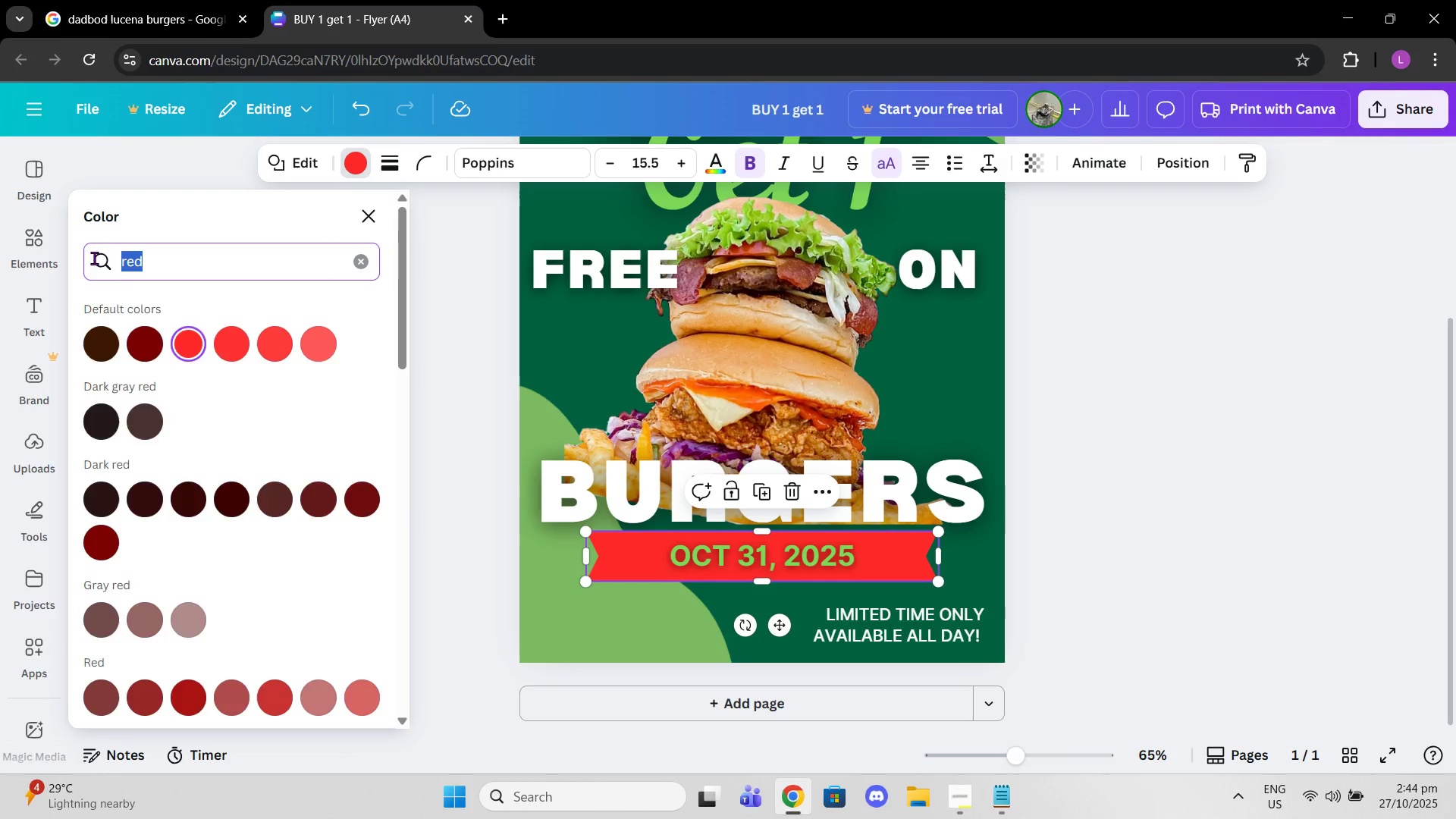 
type(tomato)
 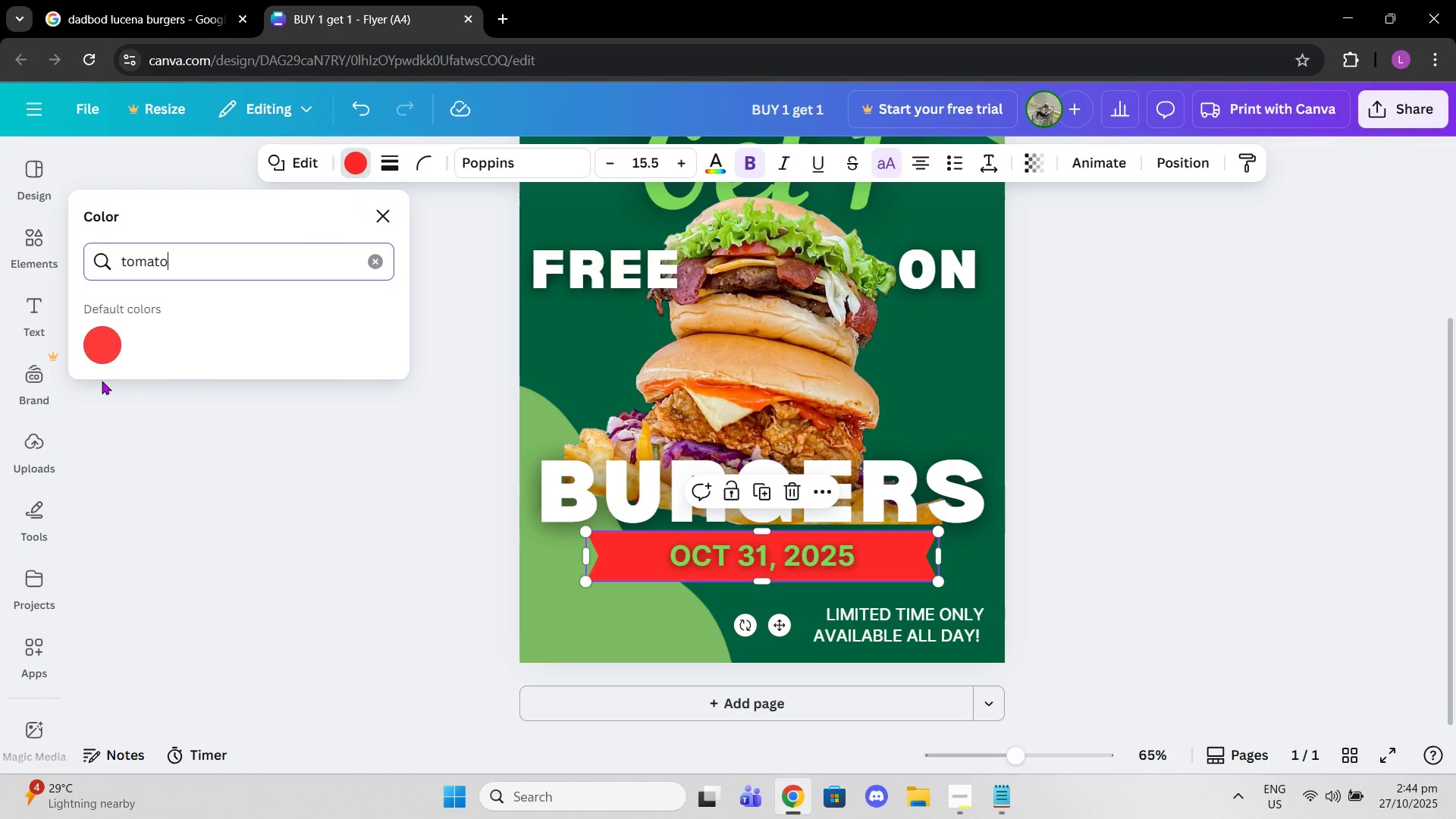 
left_click([101, 352])
 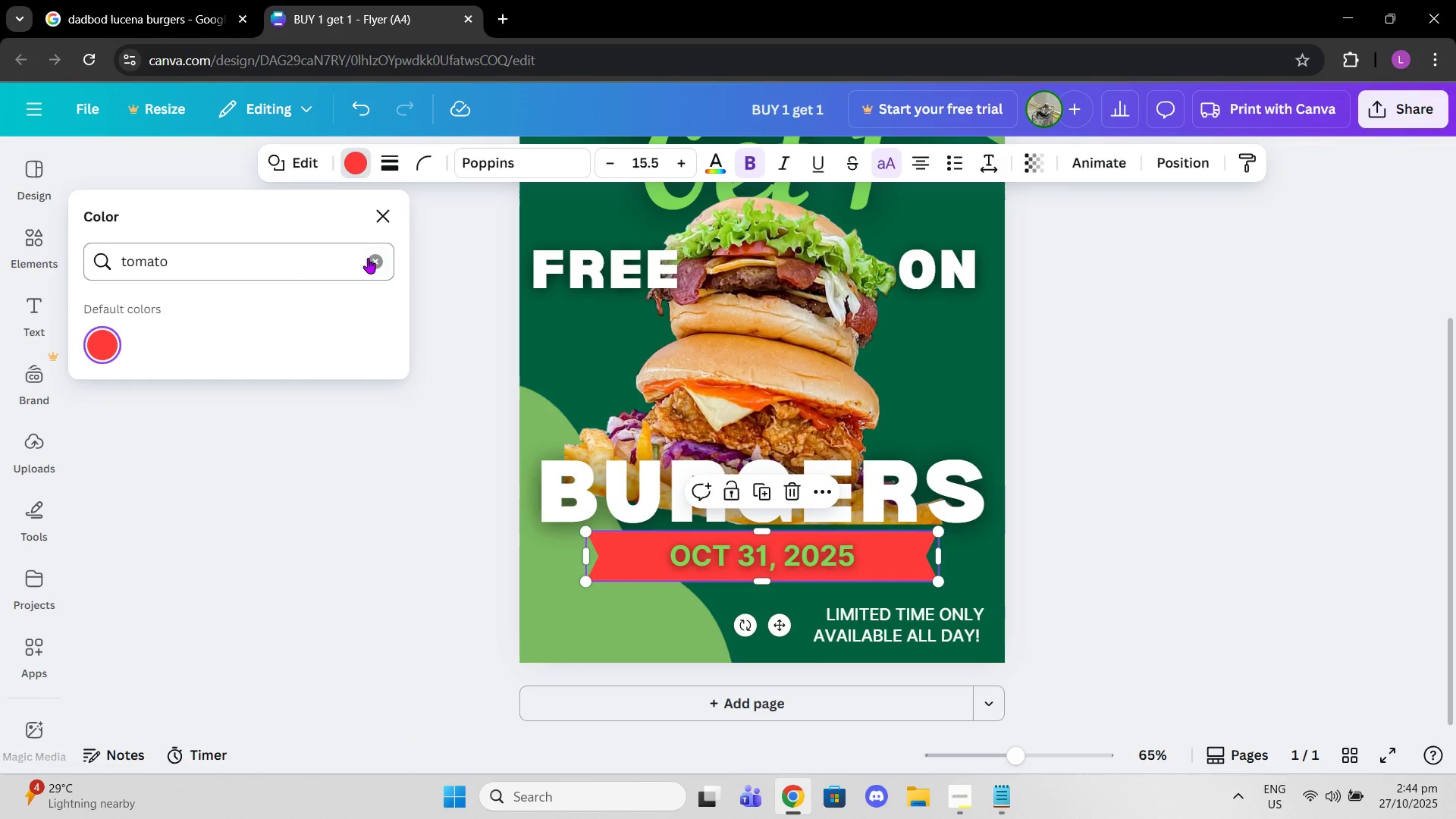 
left_click([376, 259])
 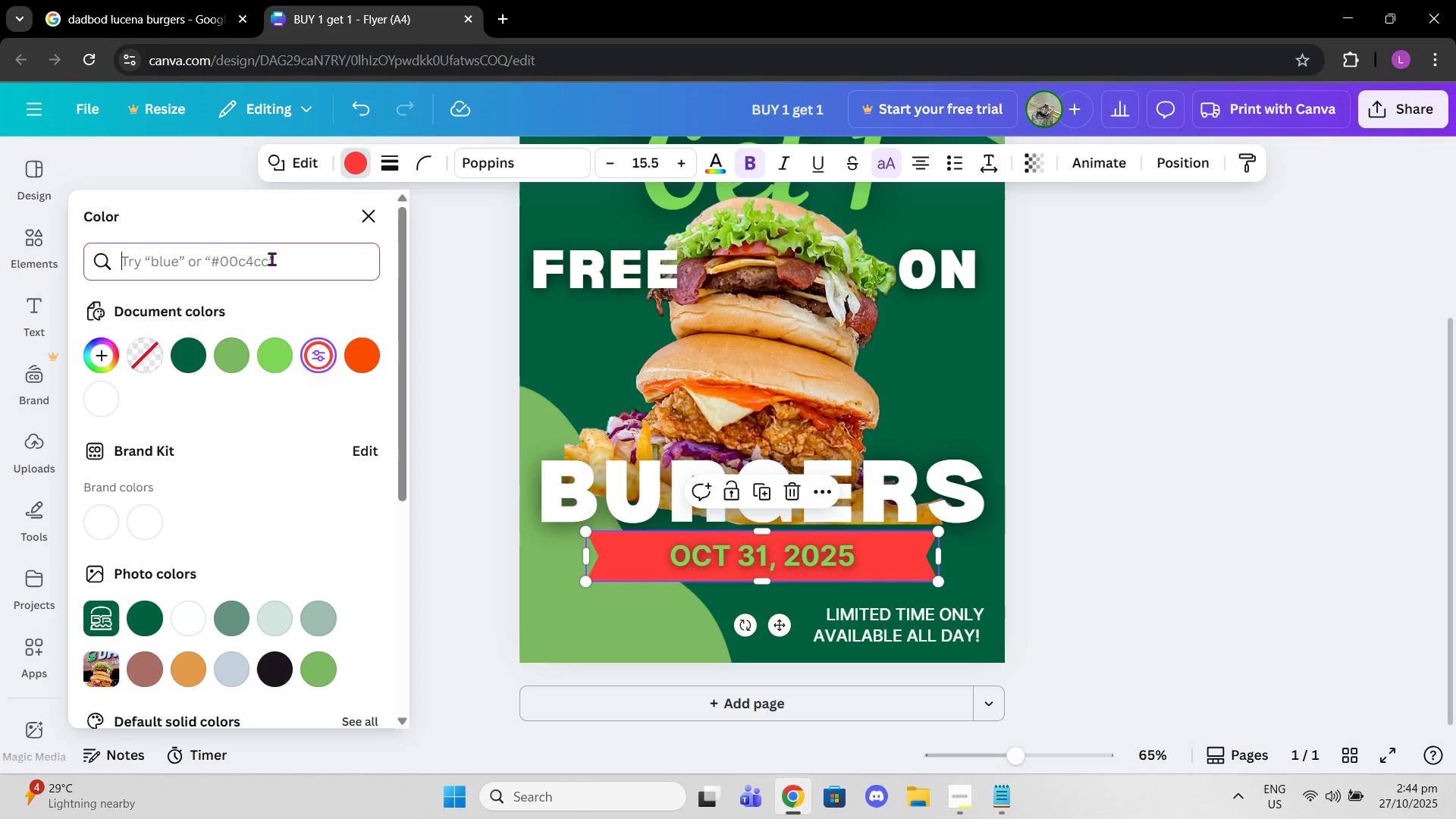 
type(red)
 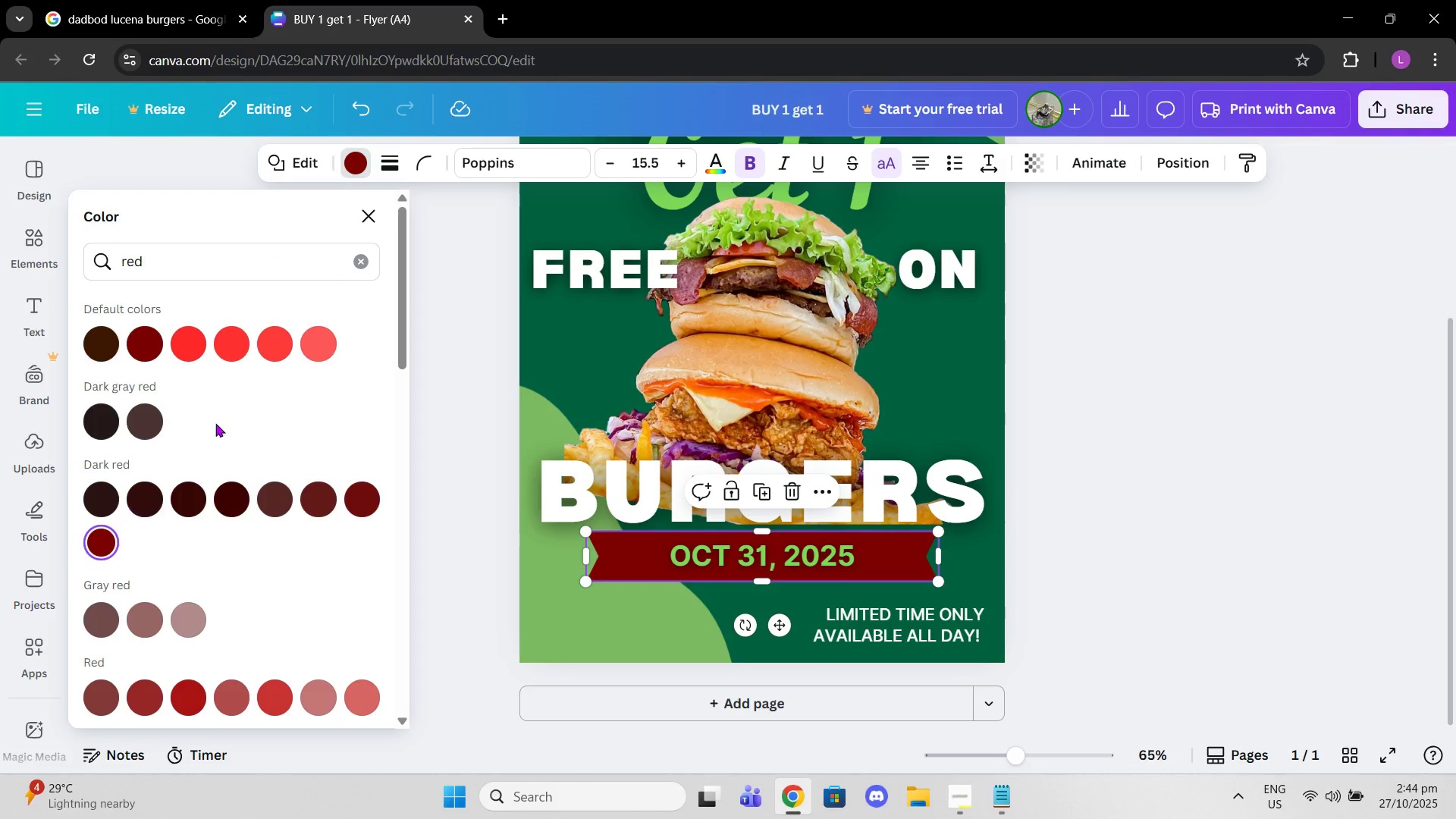 
left_click([368, 252])
 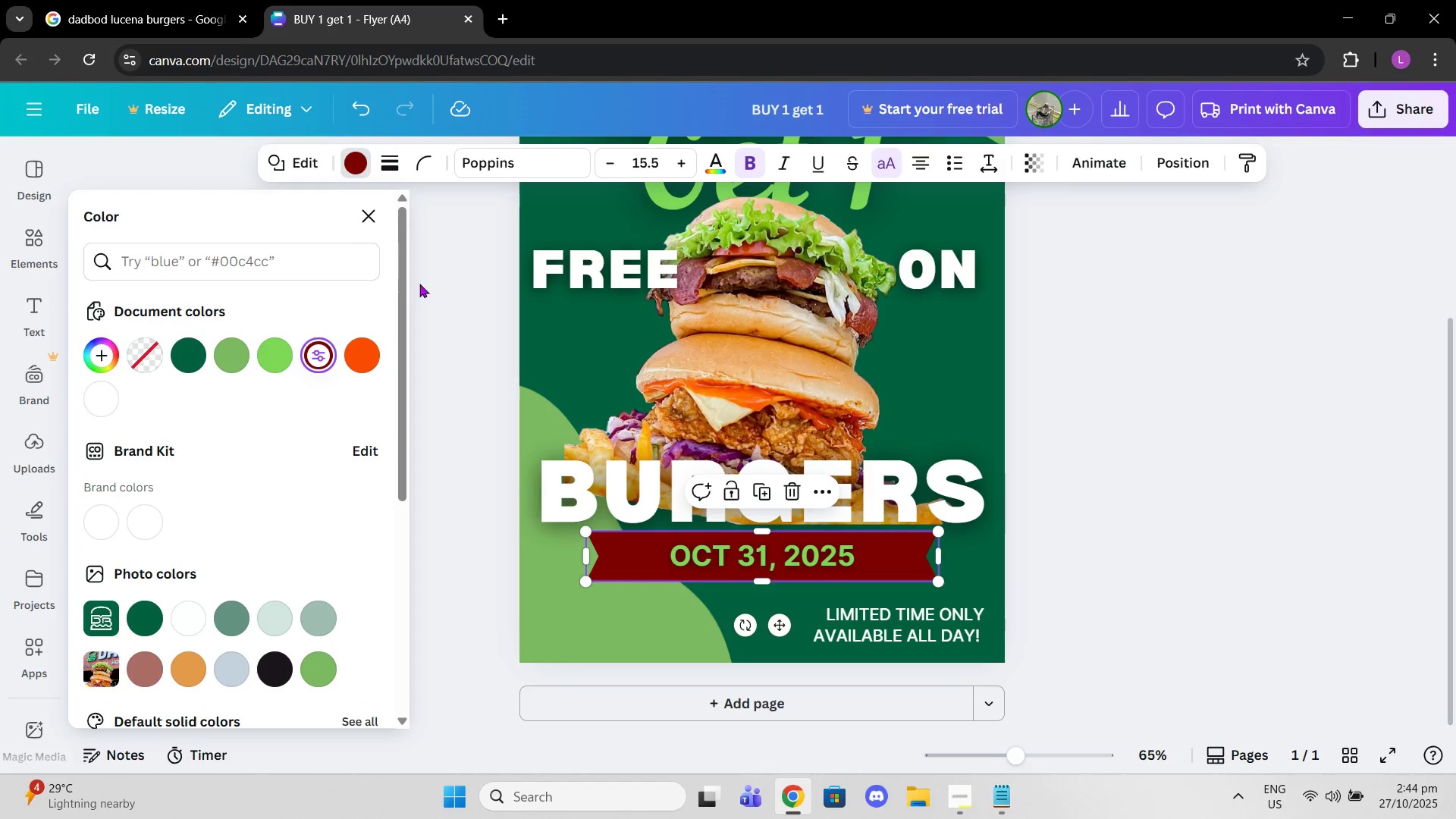 
key(Control+Z)
 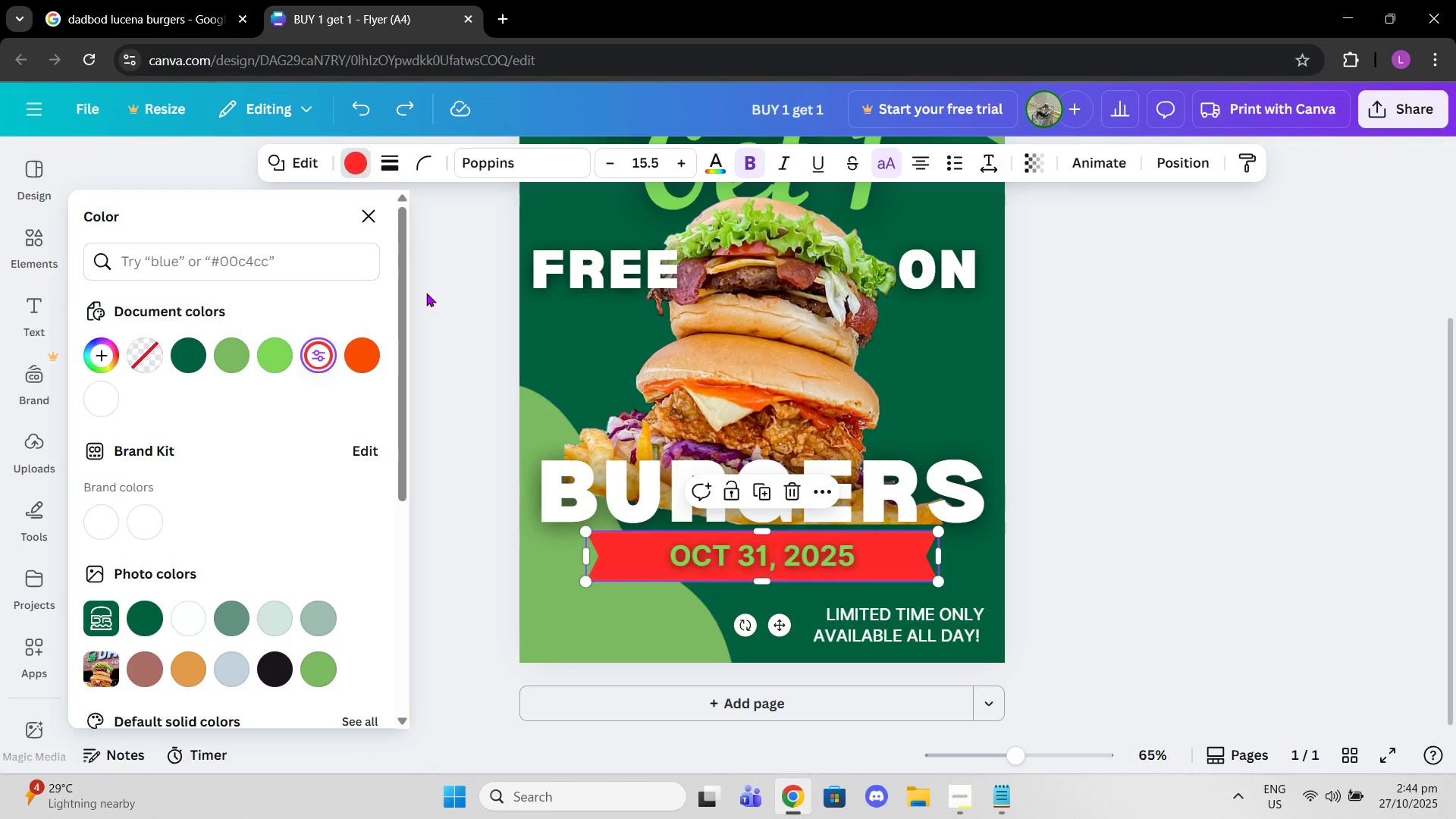 
key(Control+Z)
 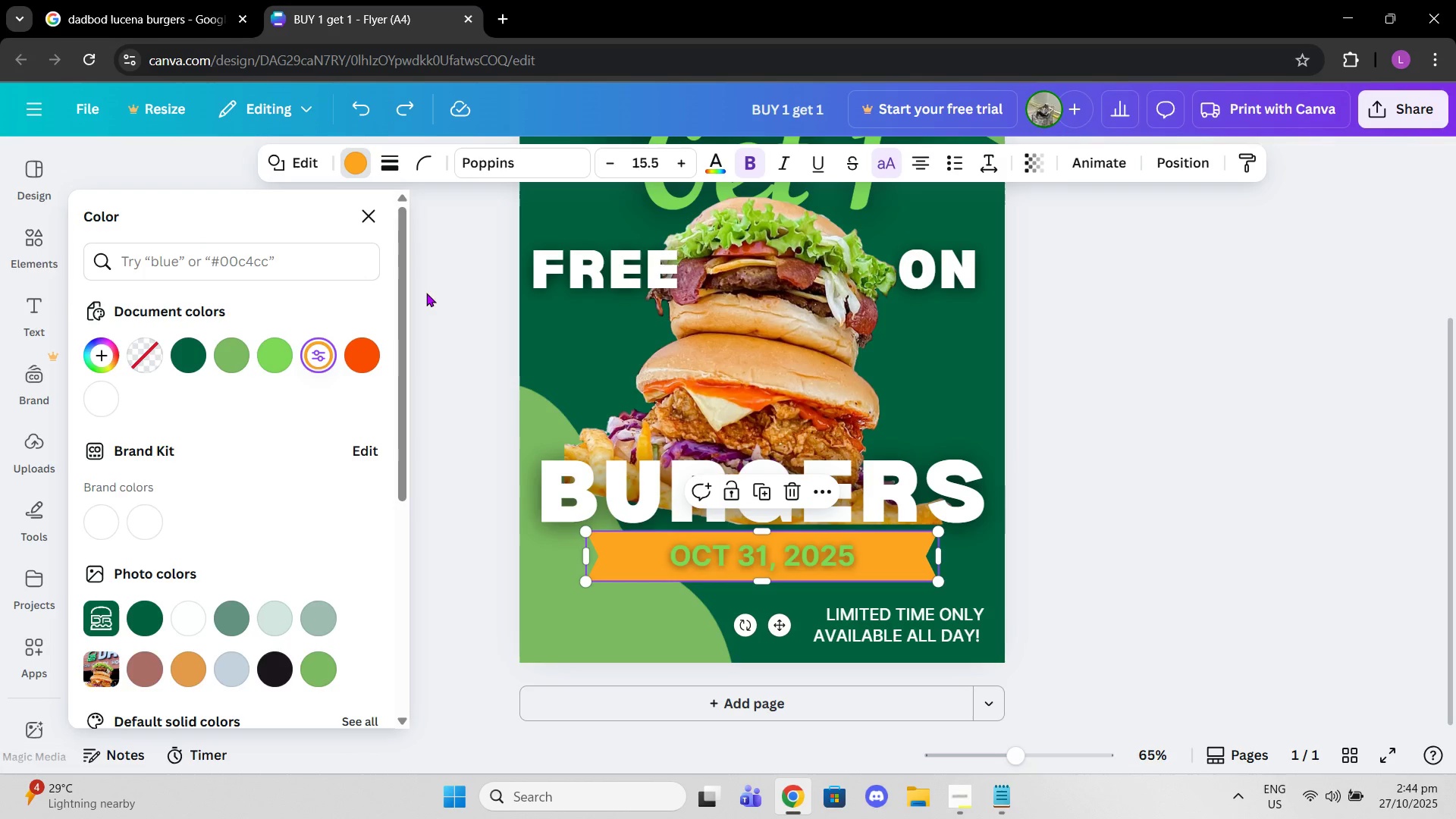 
key(Control+Z)
 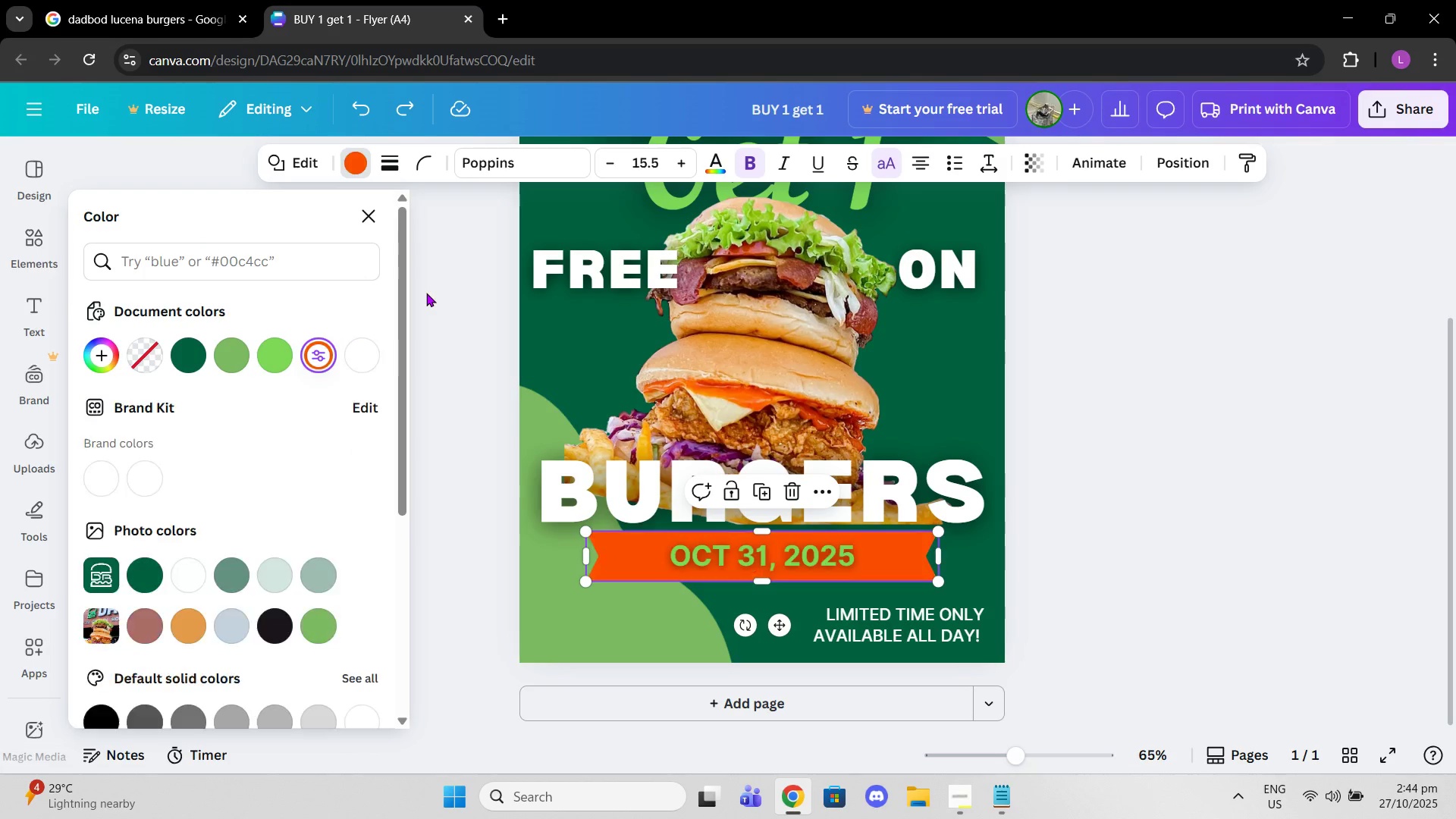 
key(Control+Z)
 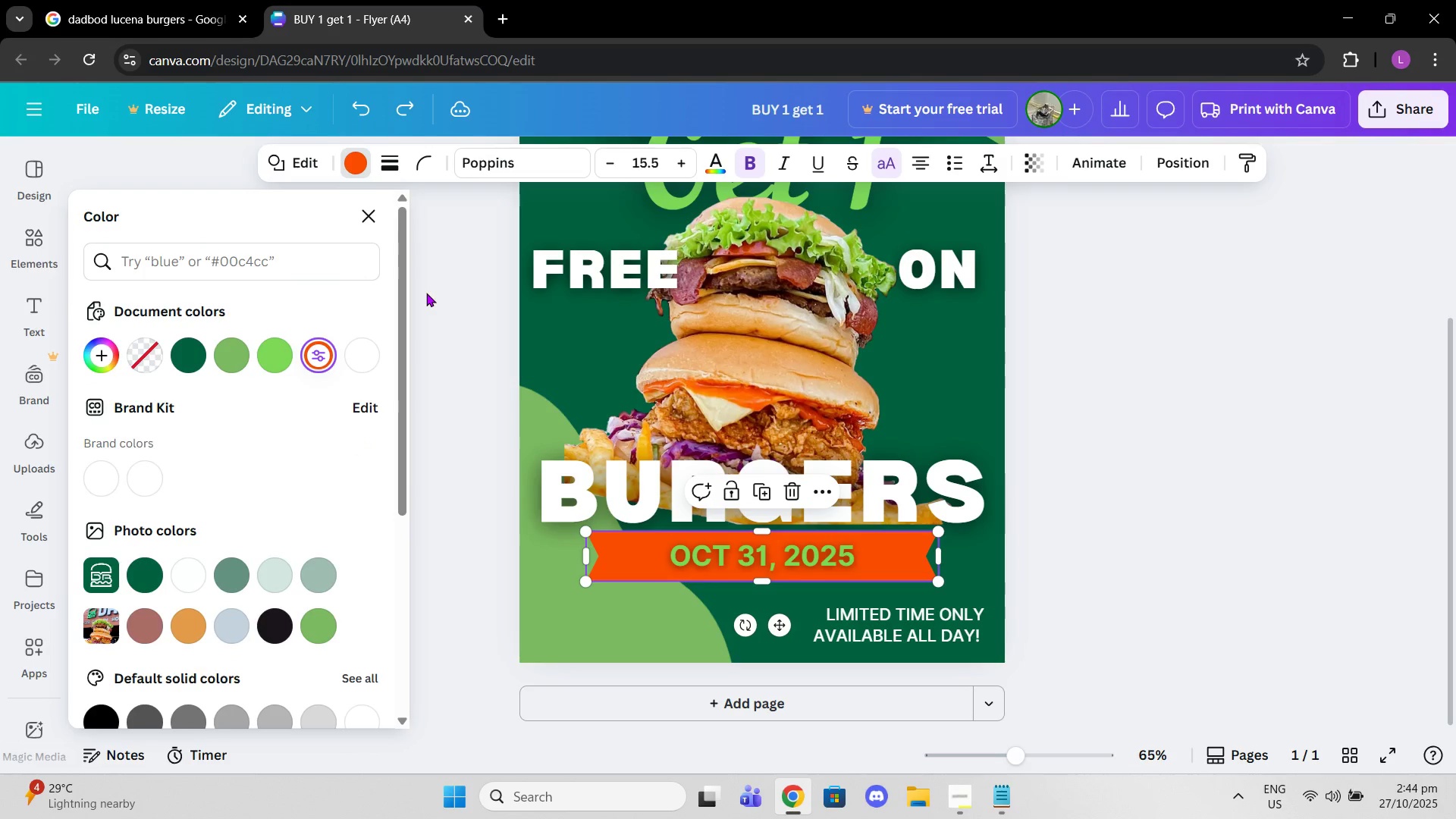 
key(Control+Z)
 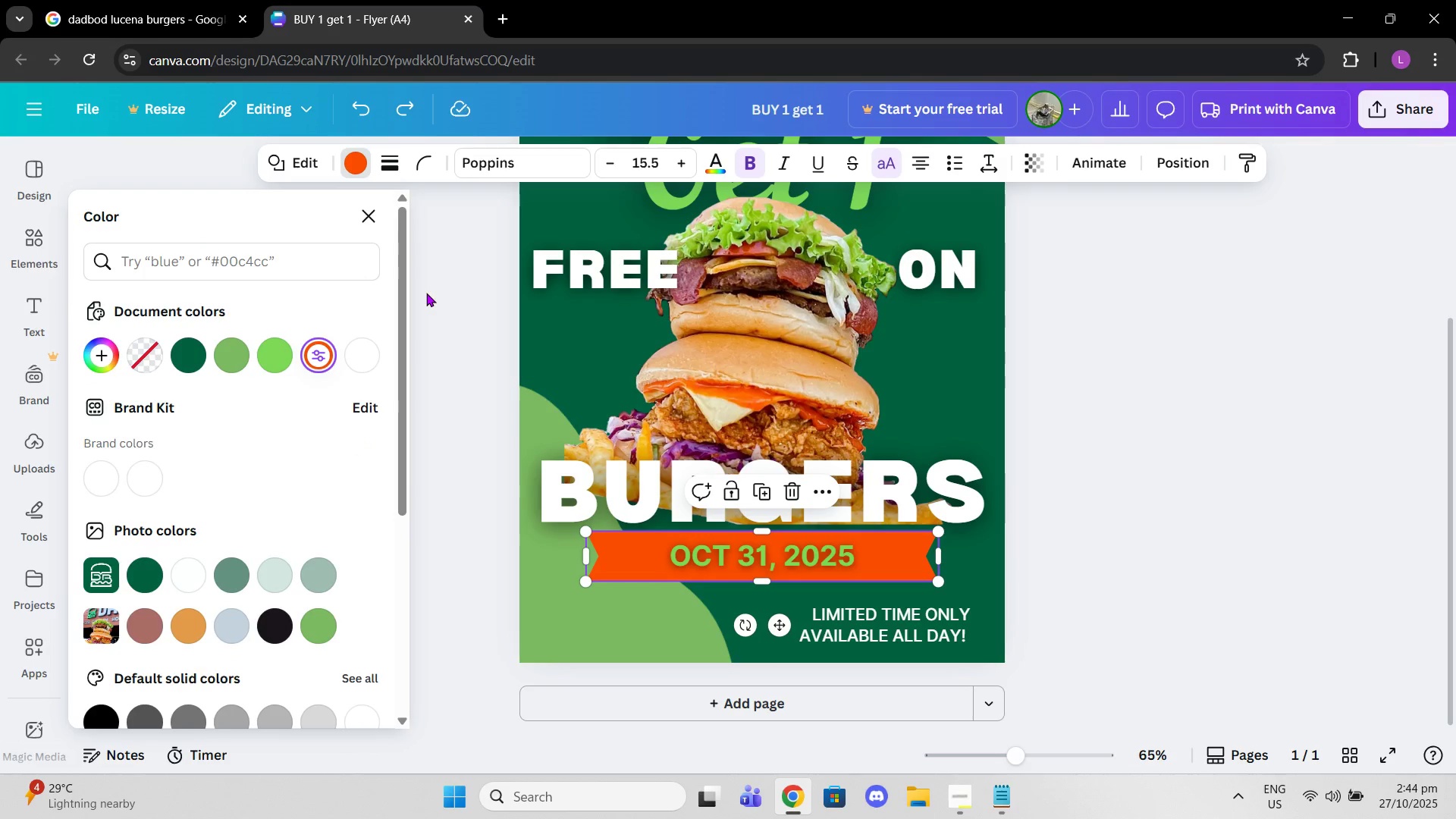 
key(Control+Z)
 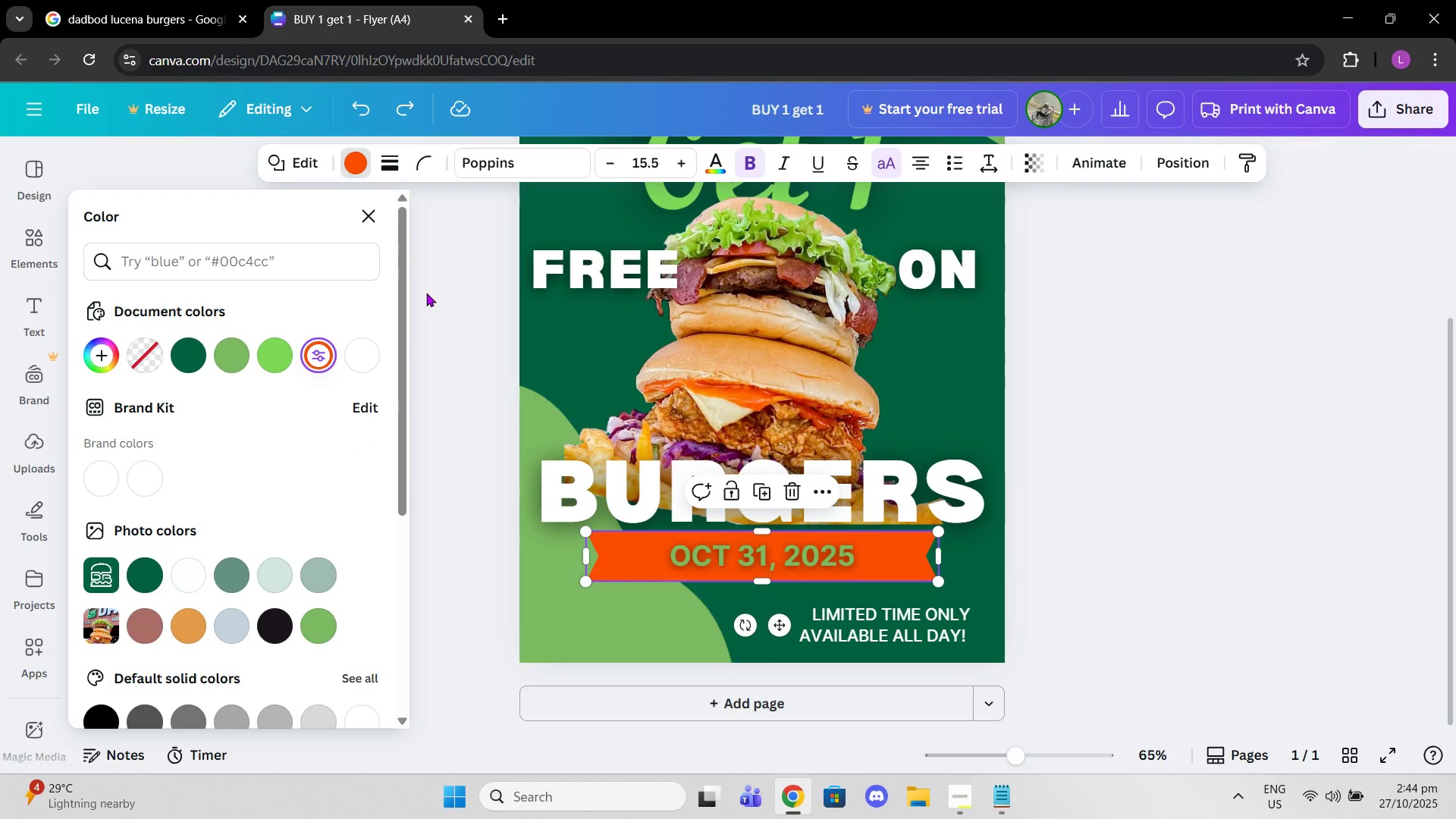 
key(Control+Z)
 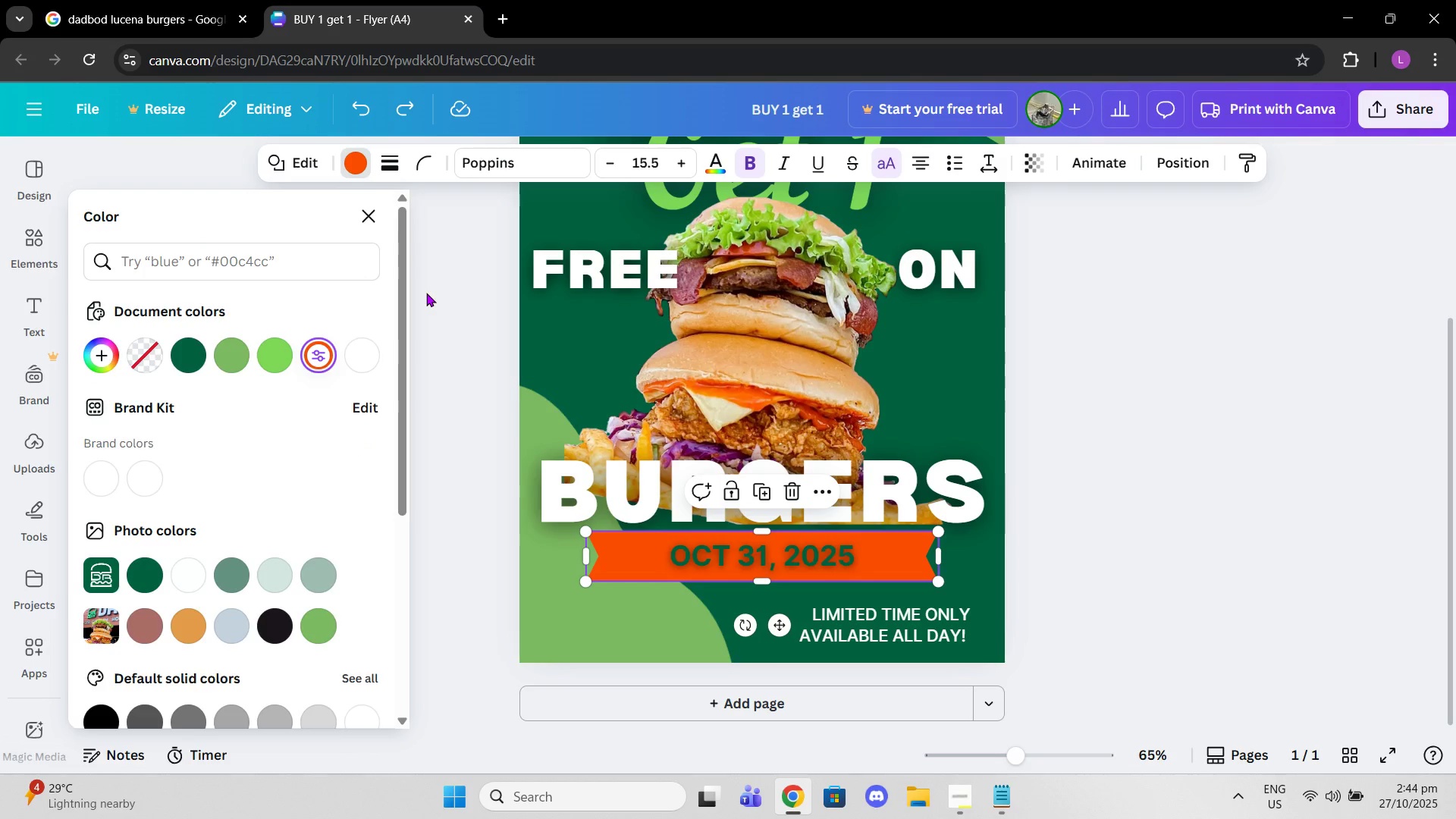 
key(Control+Z)
 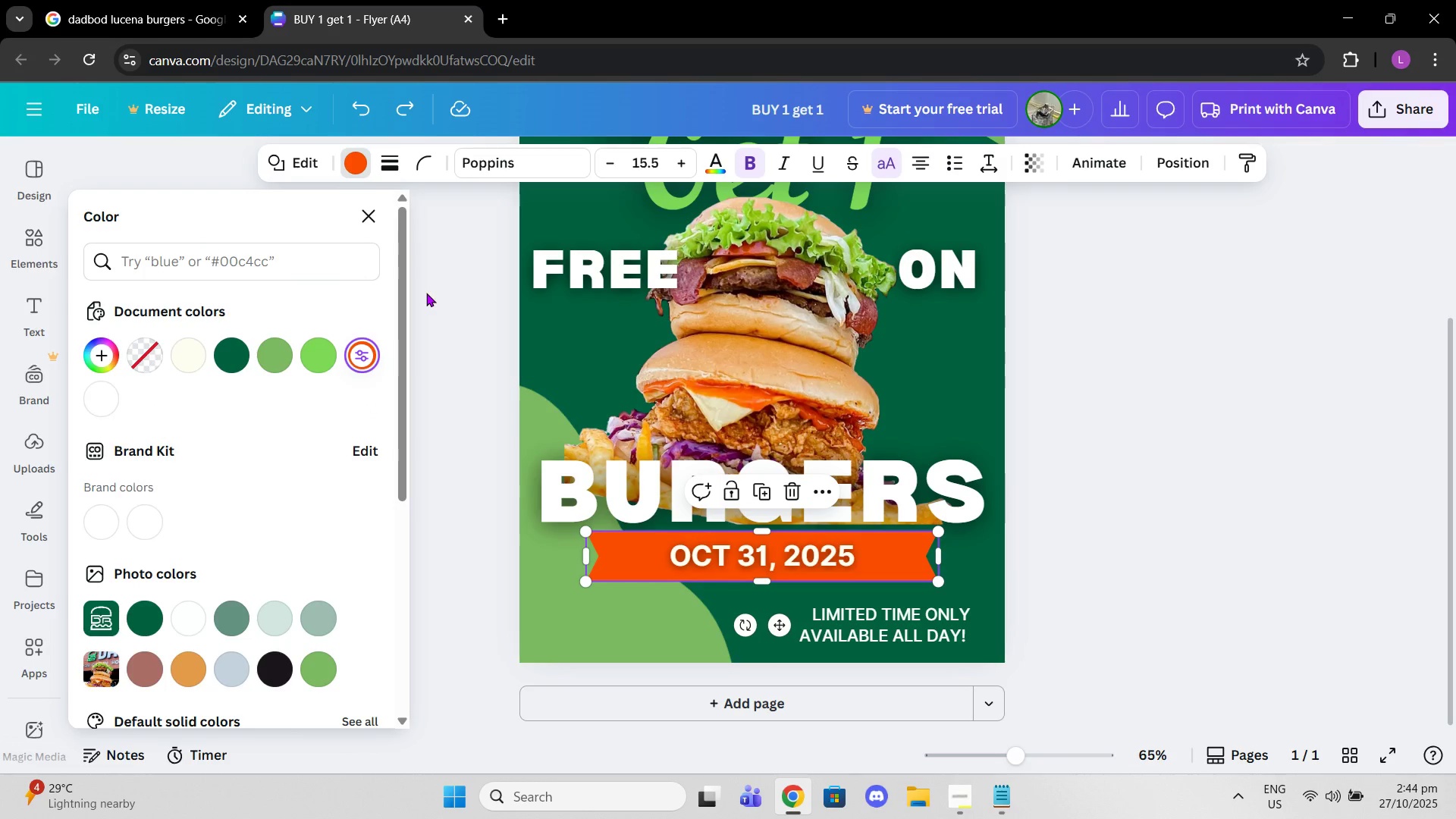 
key(Control+Z)
 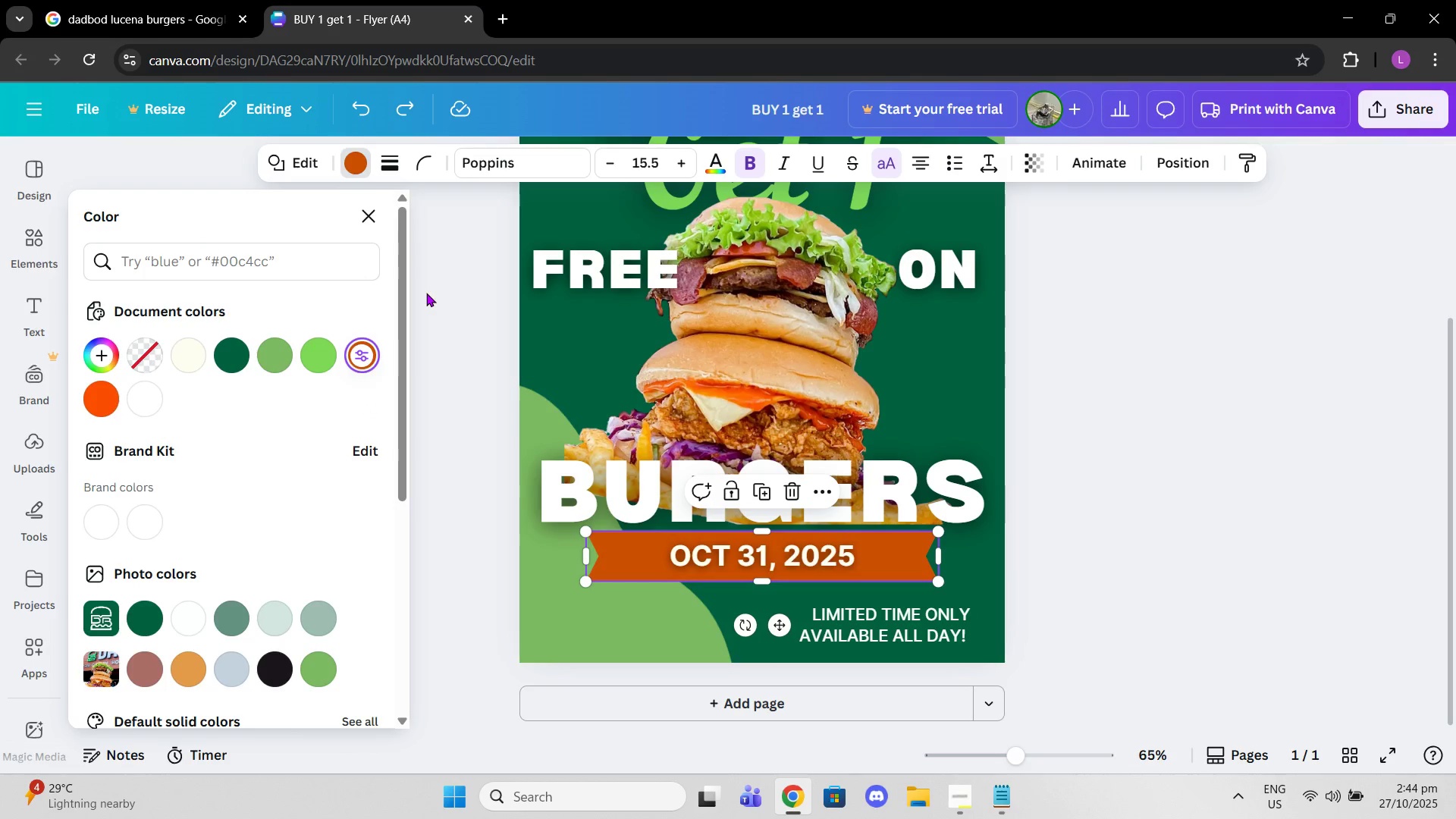 
key(Control+Z)
 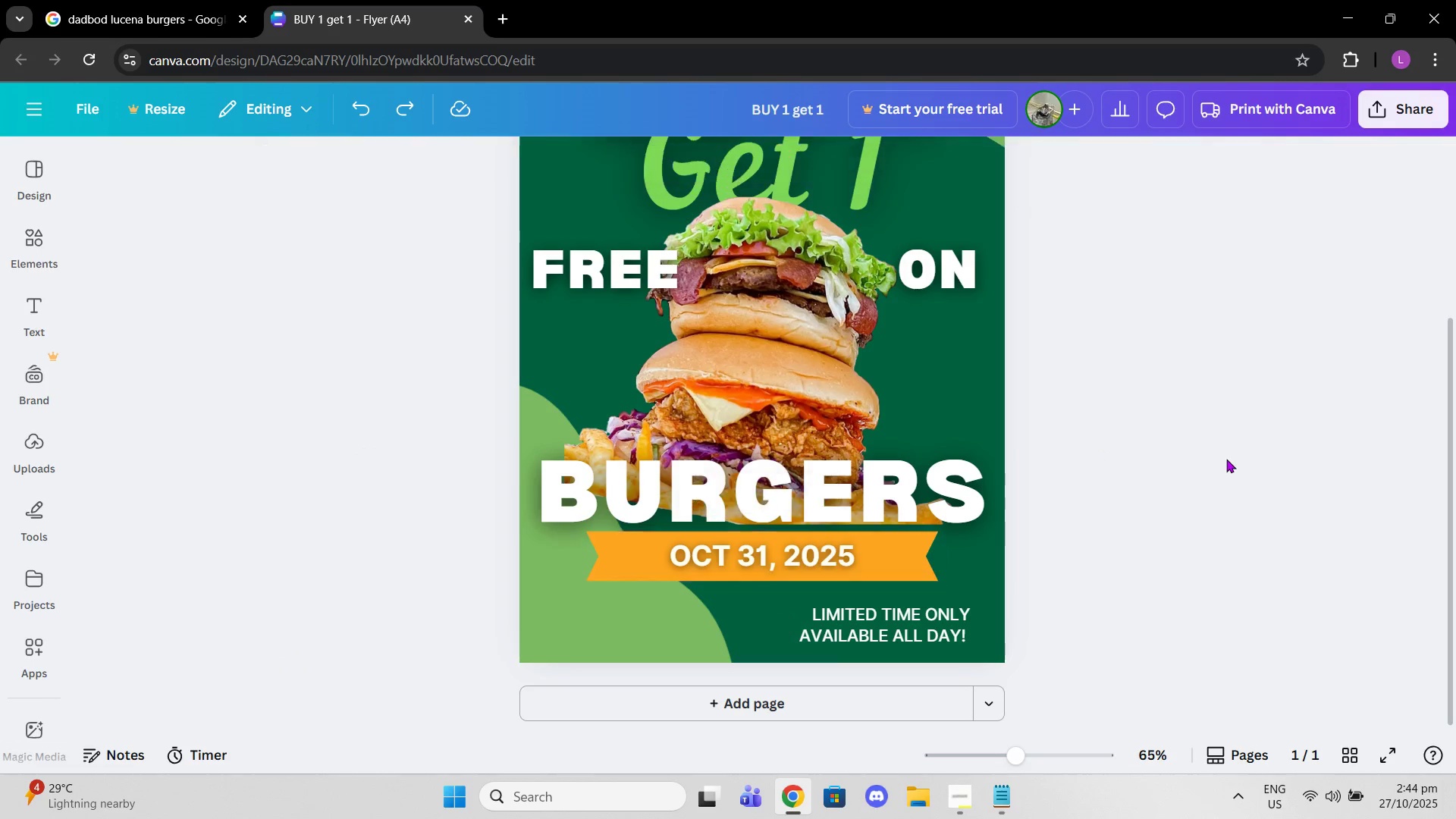 
left_click_drag(start_coordinate=[1021, 758], to_coordinate=[994, 758])
 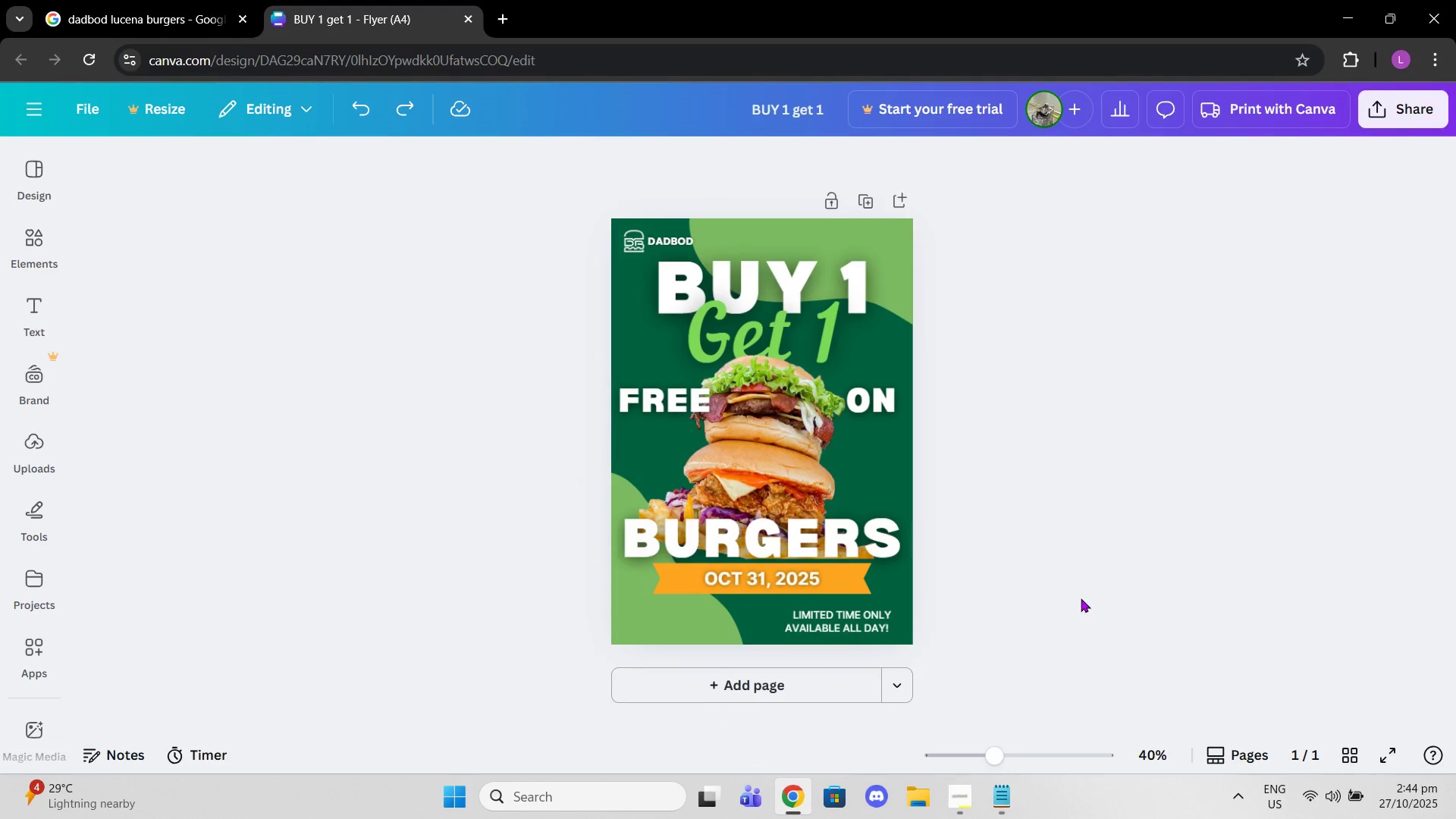 
scroll: coordinate [1081, 598], scroll_direction: down, amount: 1.0
 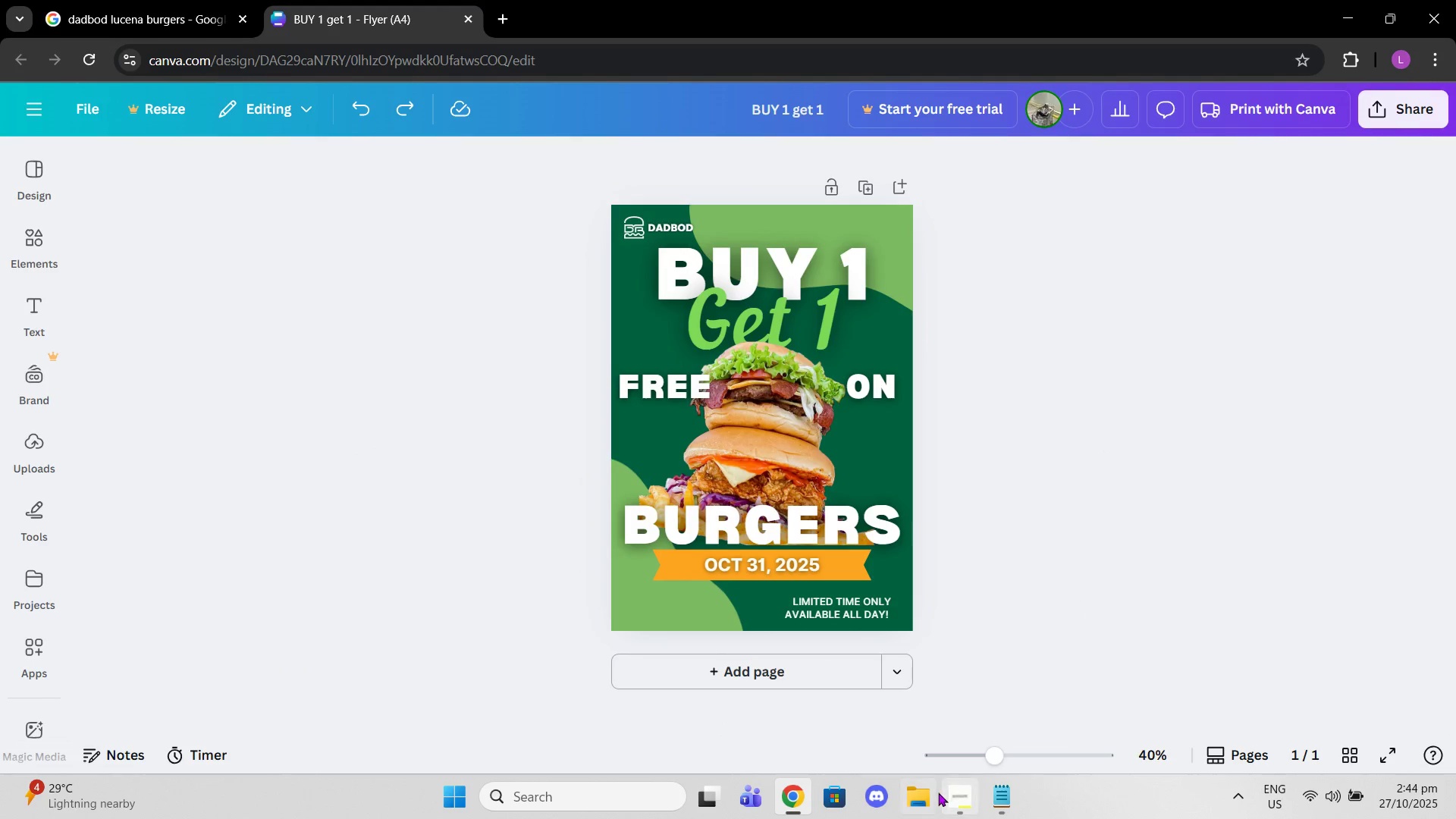 
left_click([943, 794])